 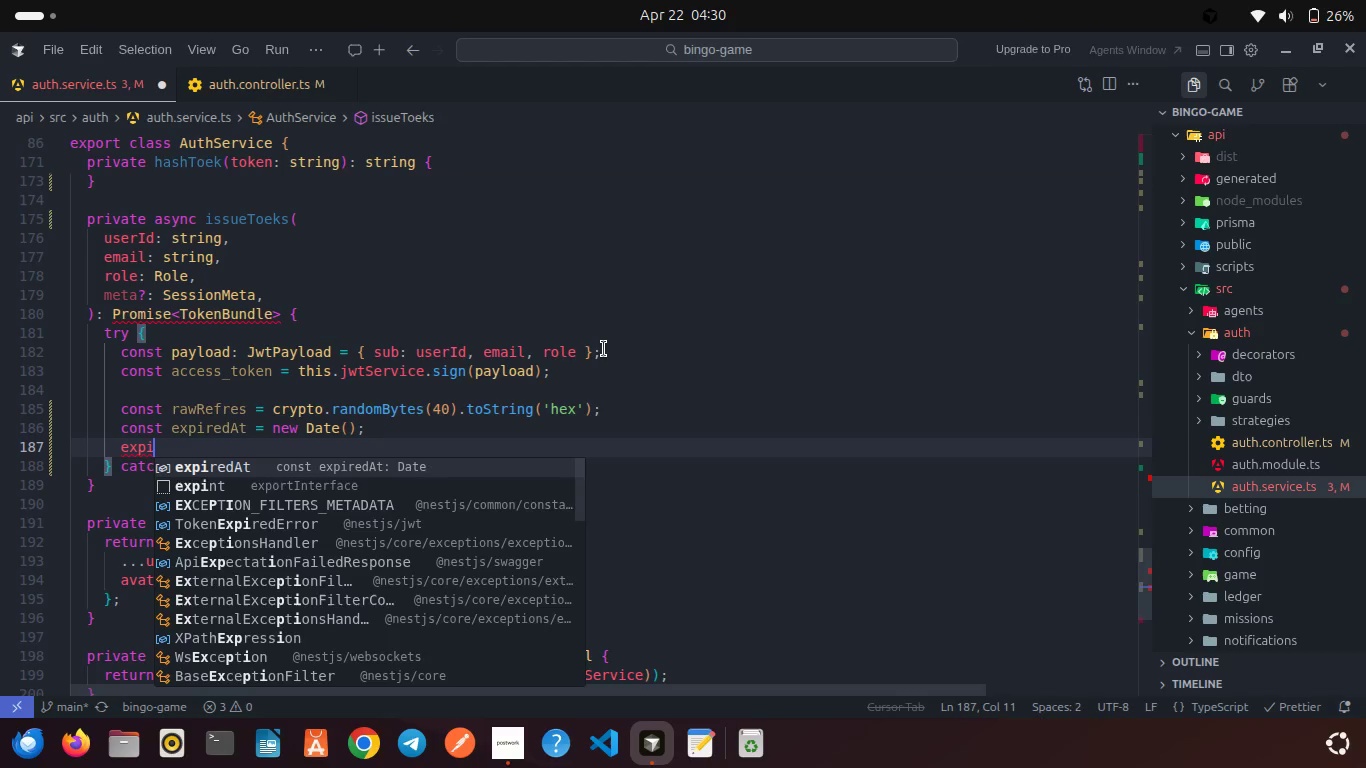 
key(Enter)
 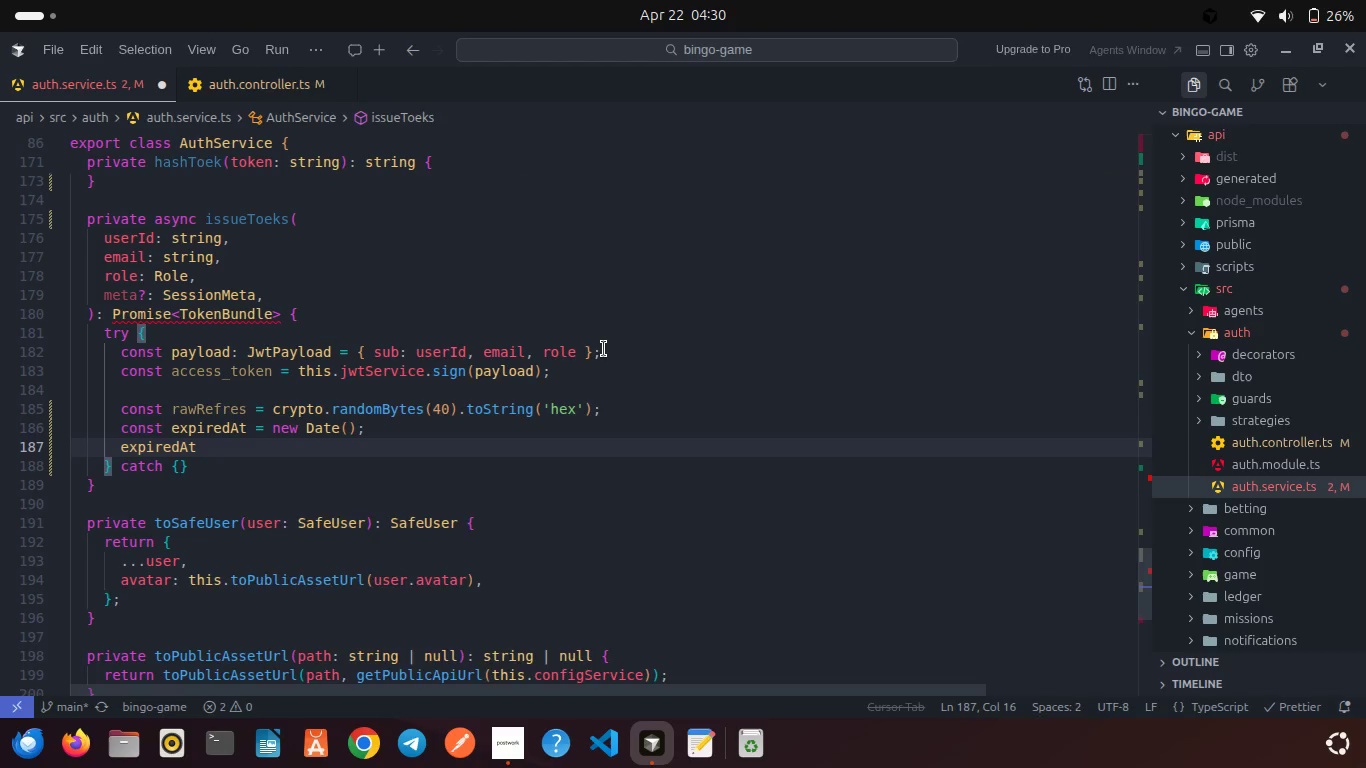 
type(.se)
 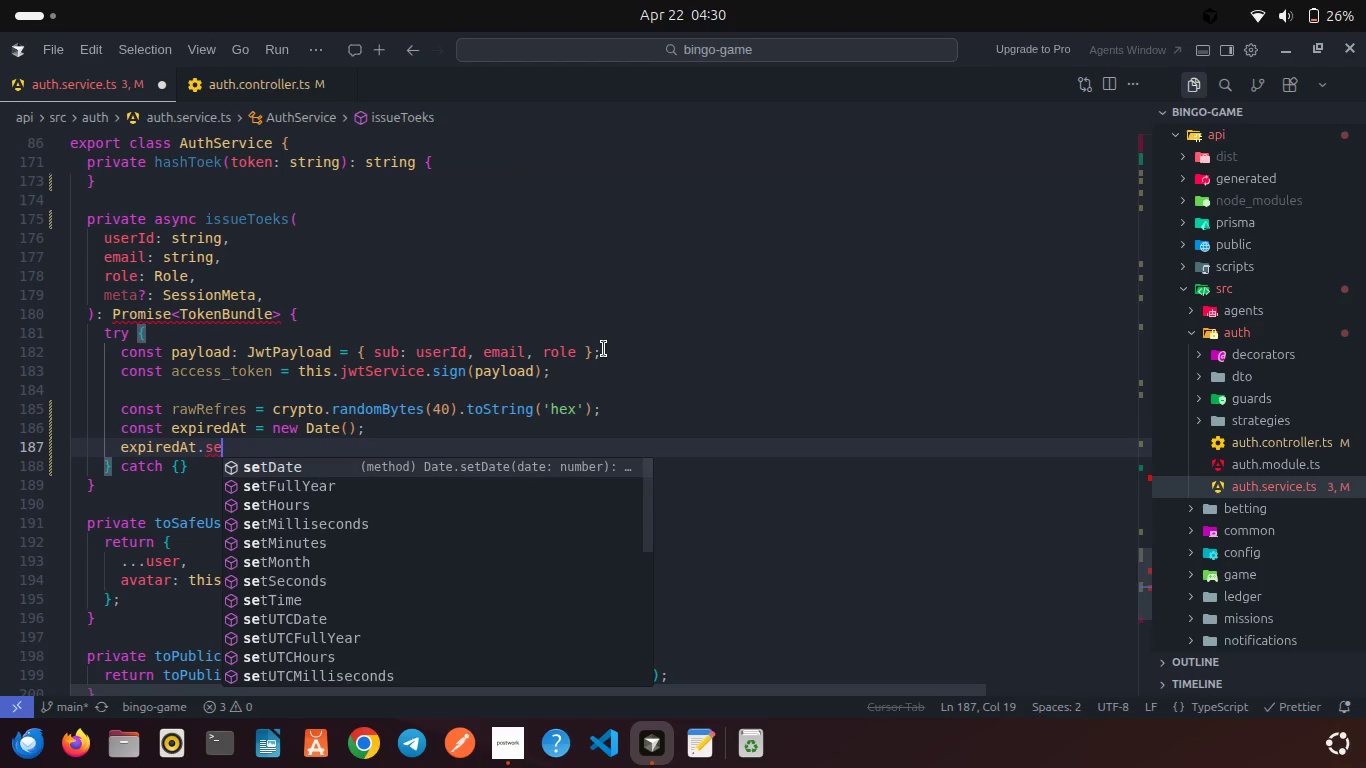 
key(Enter)
 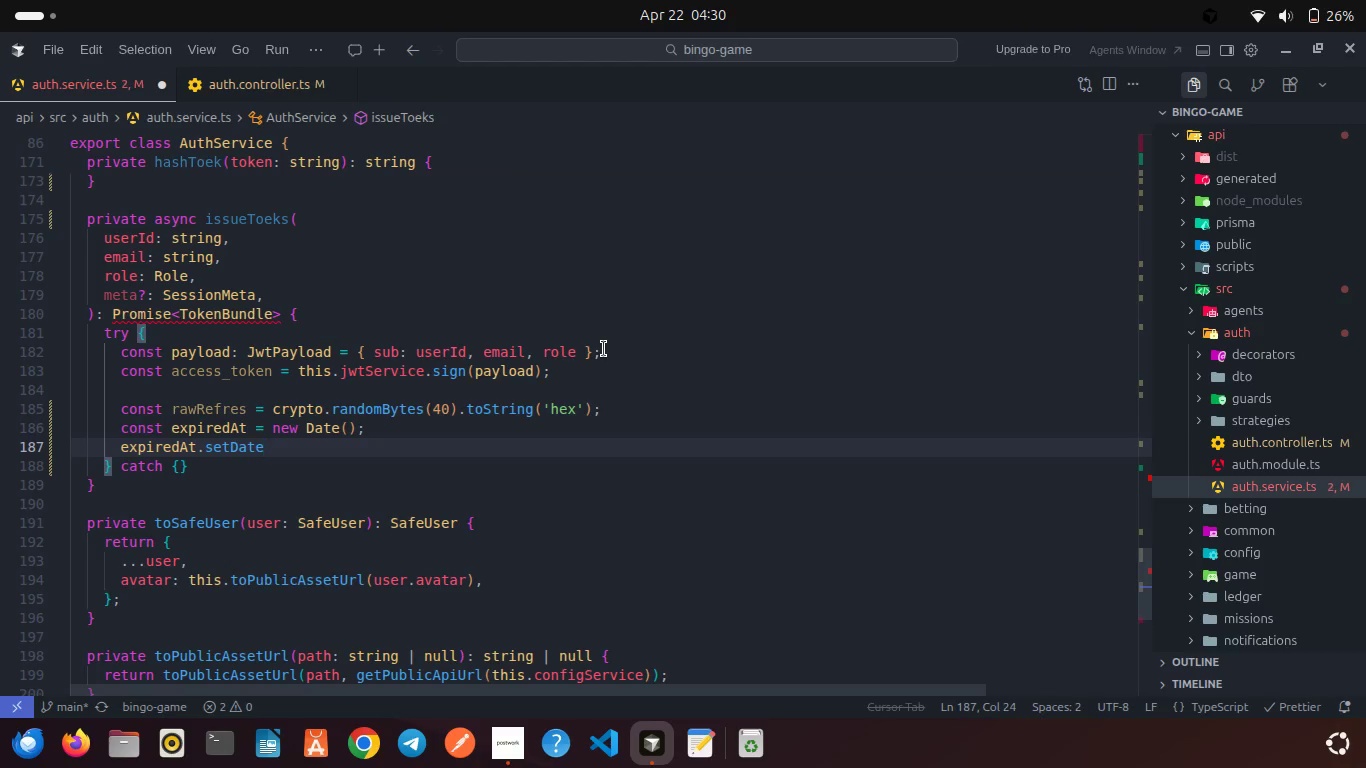 
type((exp)
 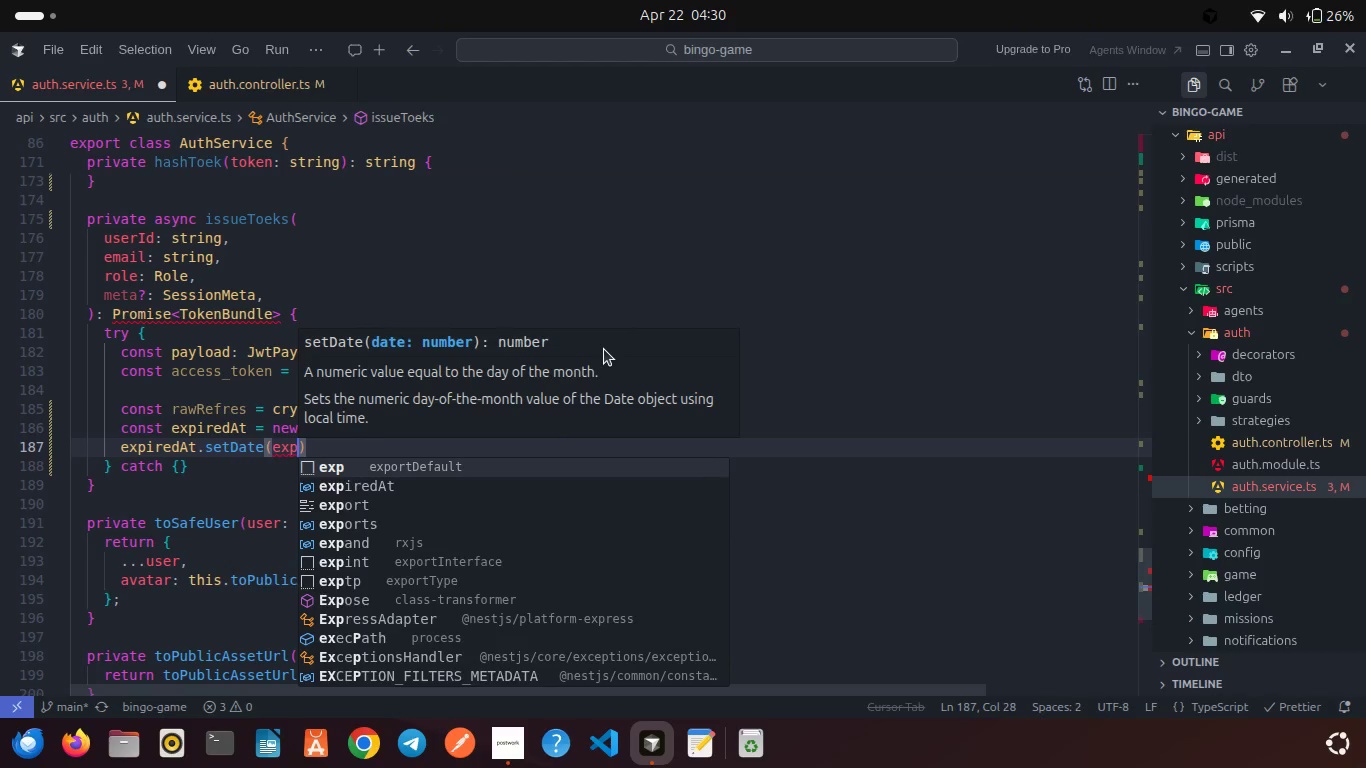 
key(ArrowDown)
 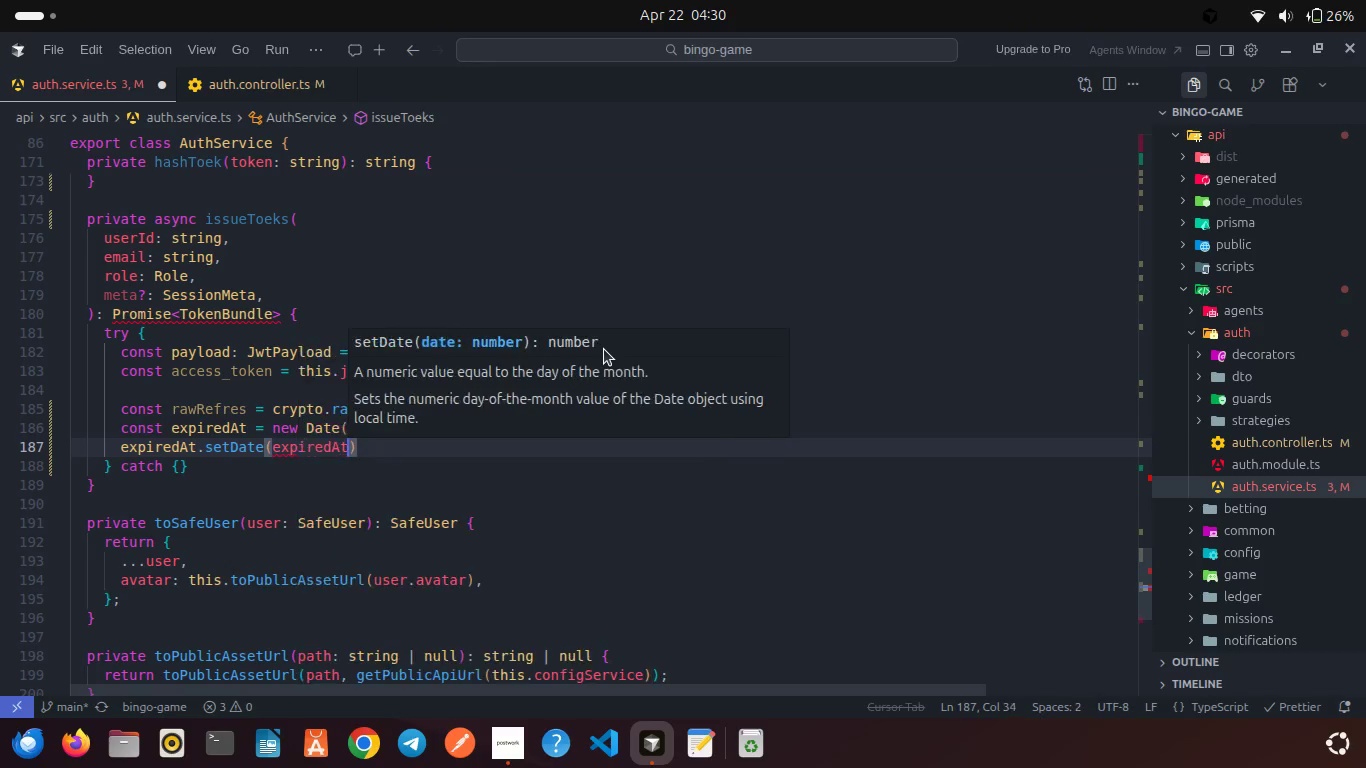 
key(Enter)
 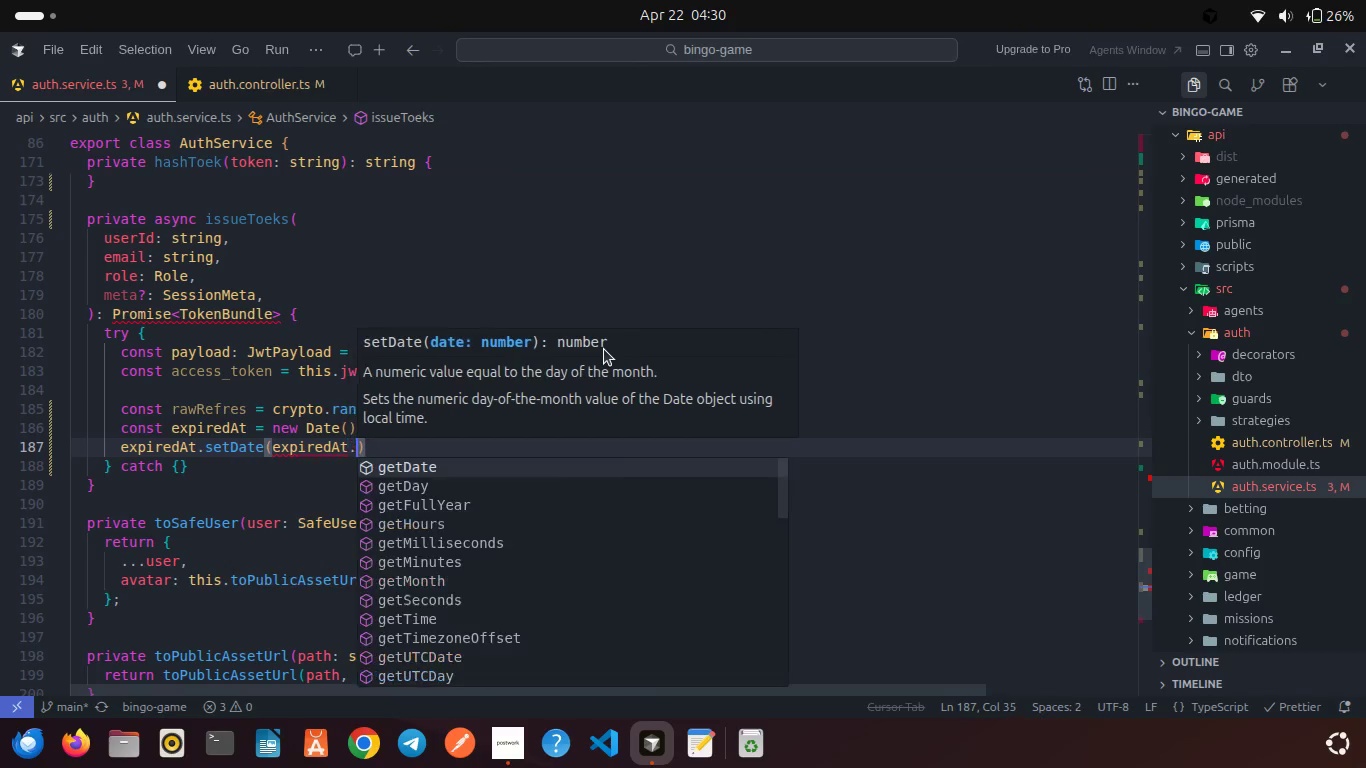 
type(.getD)
 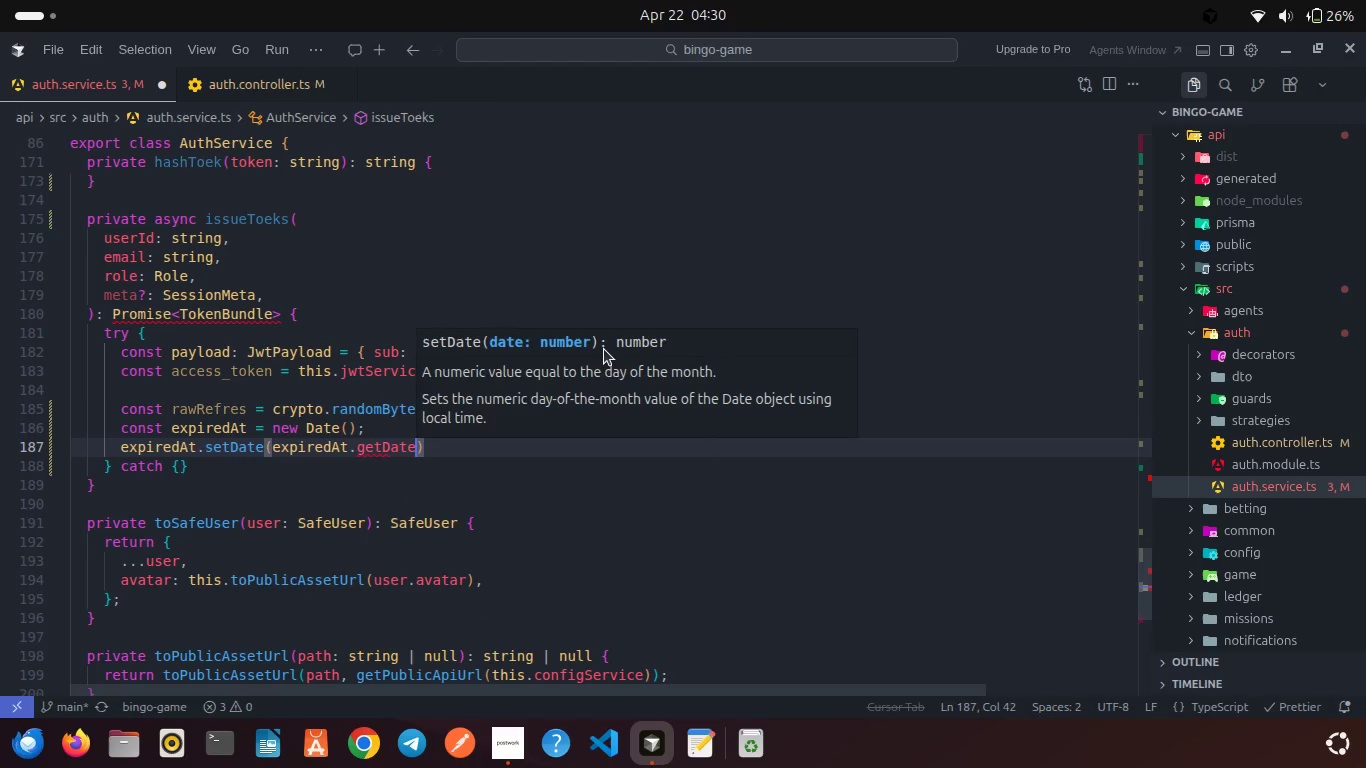 
 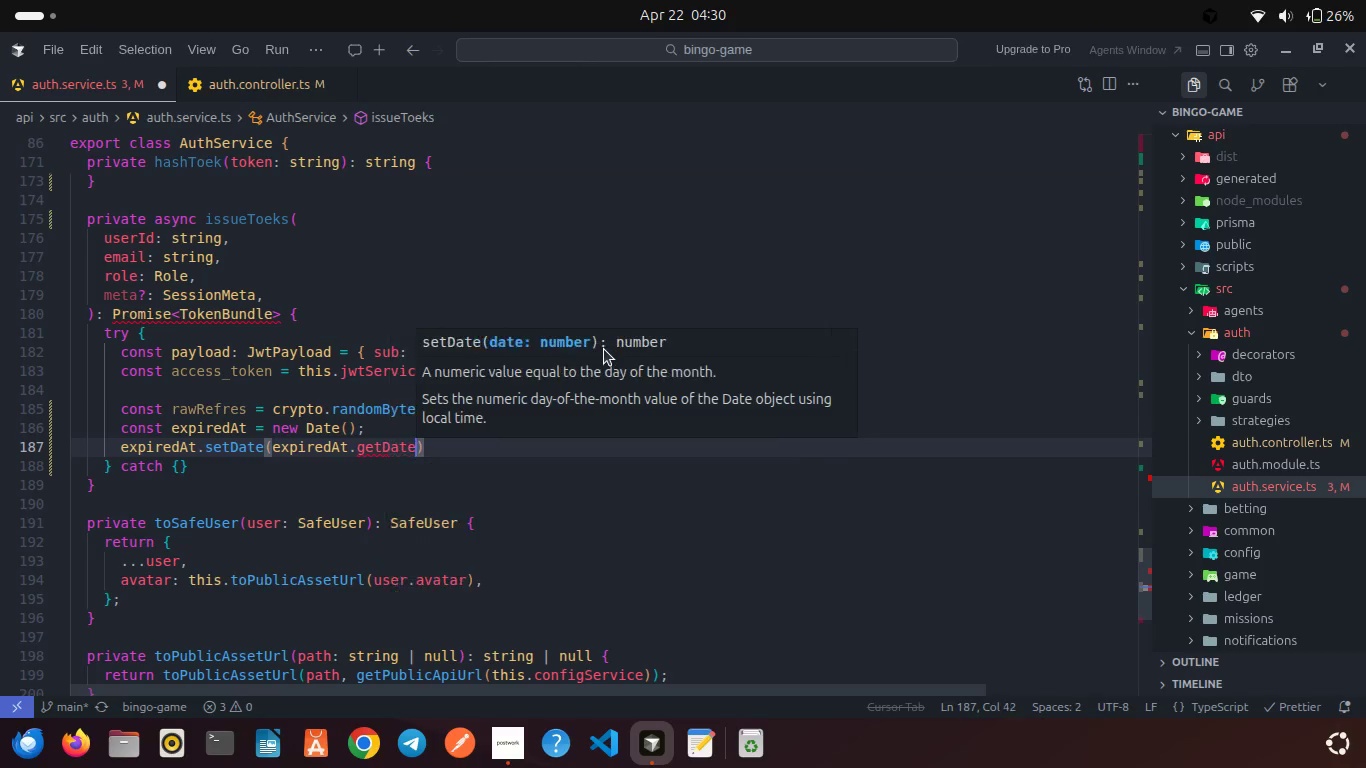 
key(Enter)
 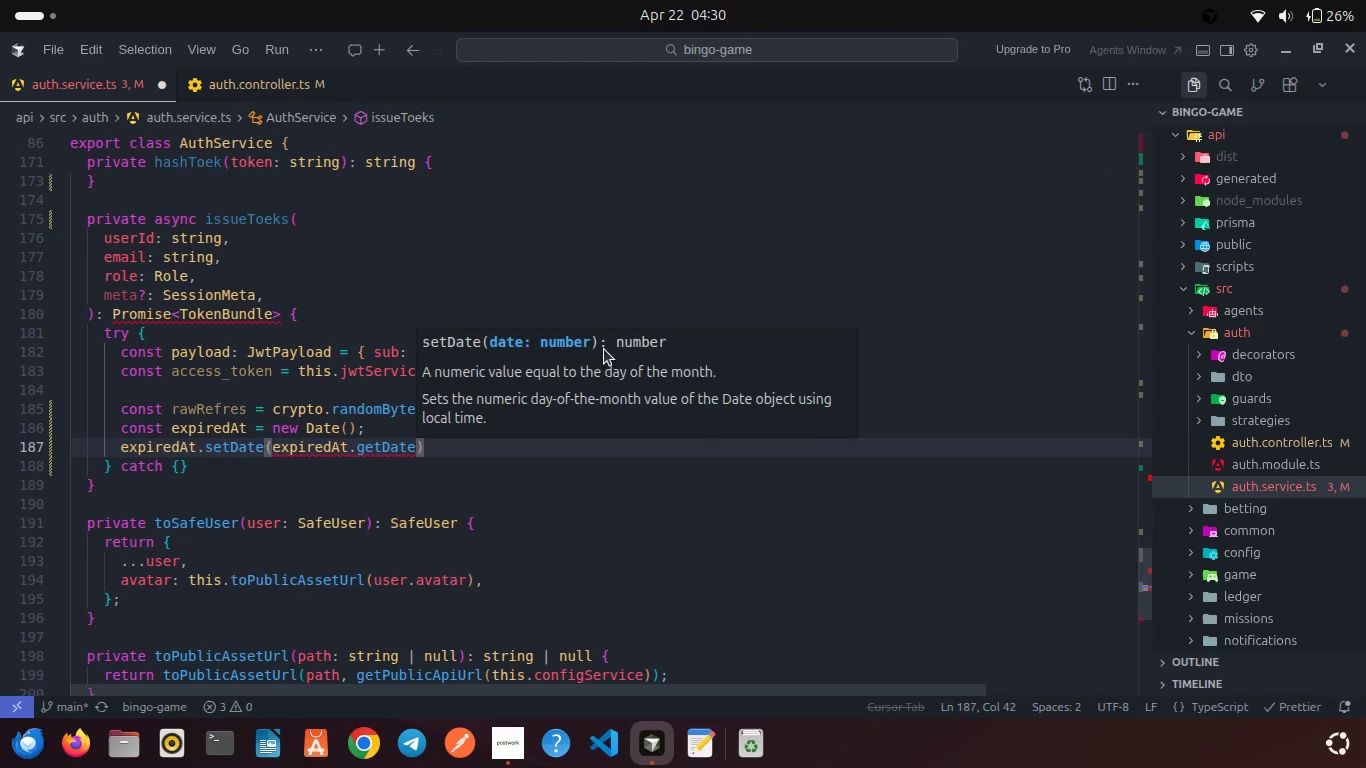 
type(() + this.r)
 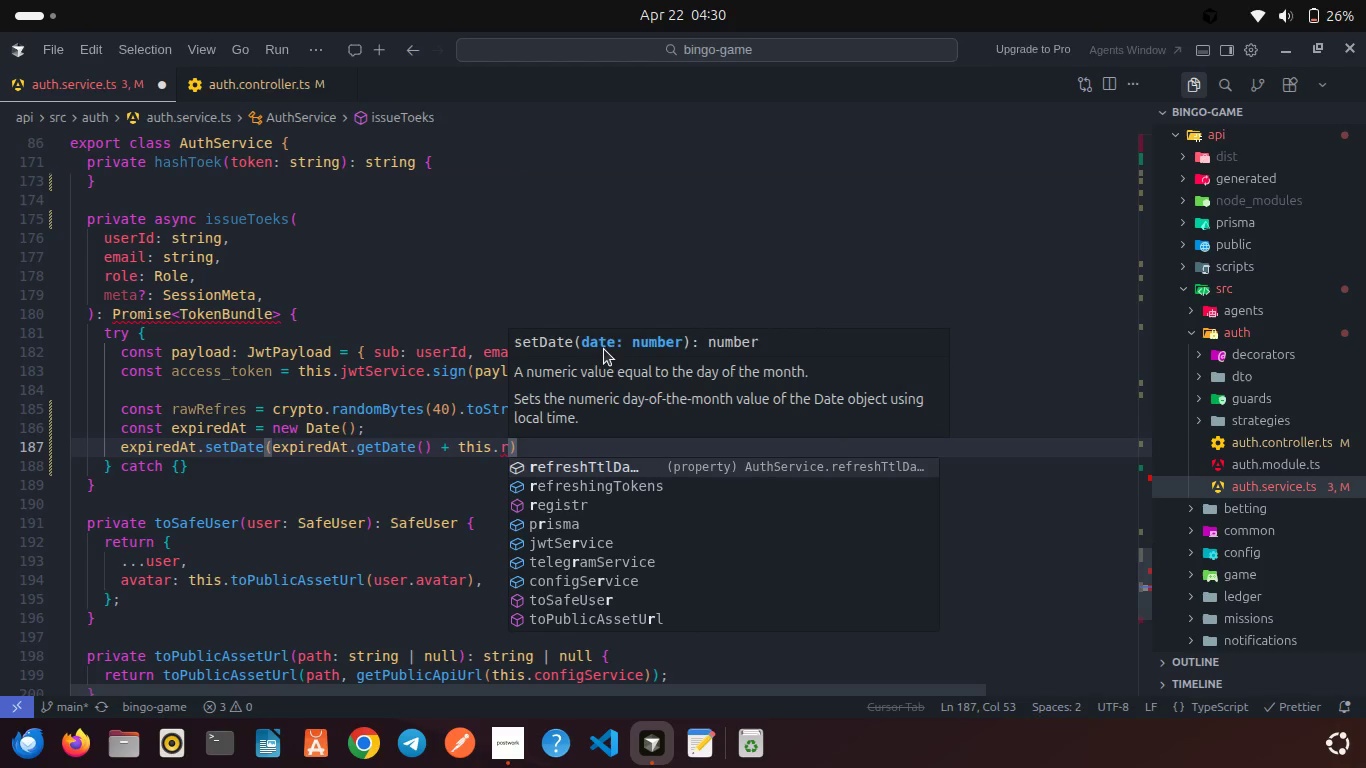 
key(Enter)
 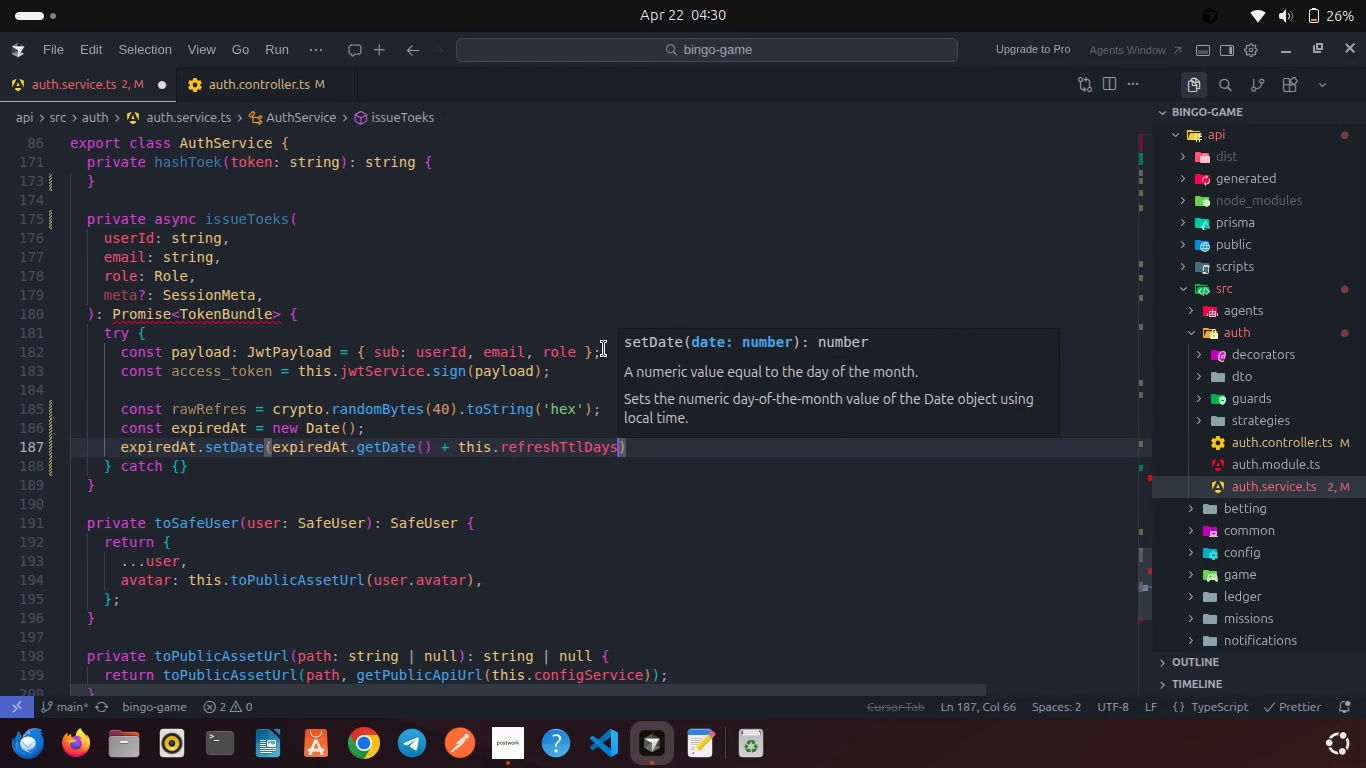 
key(ArrowRight)
 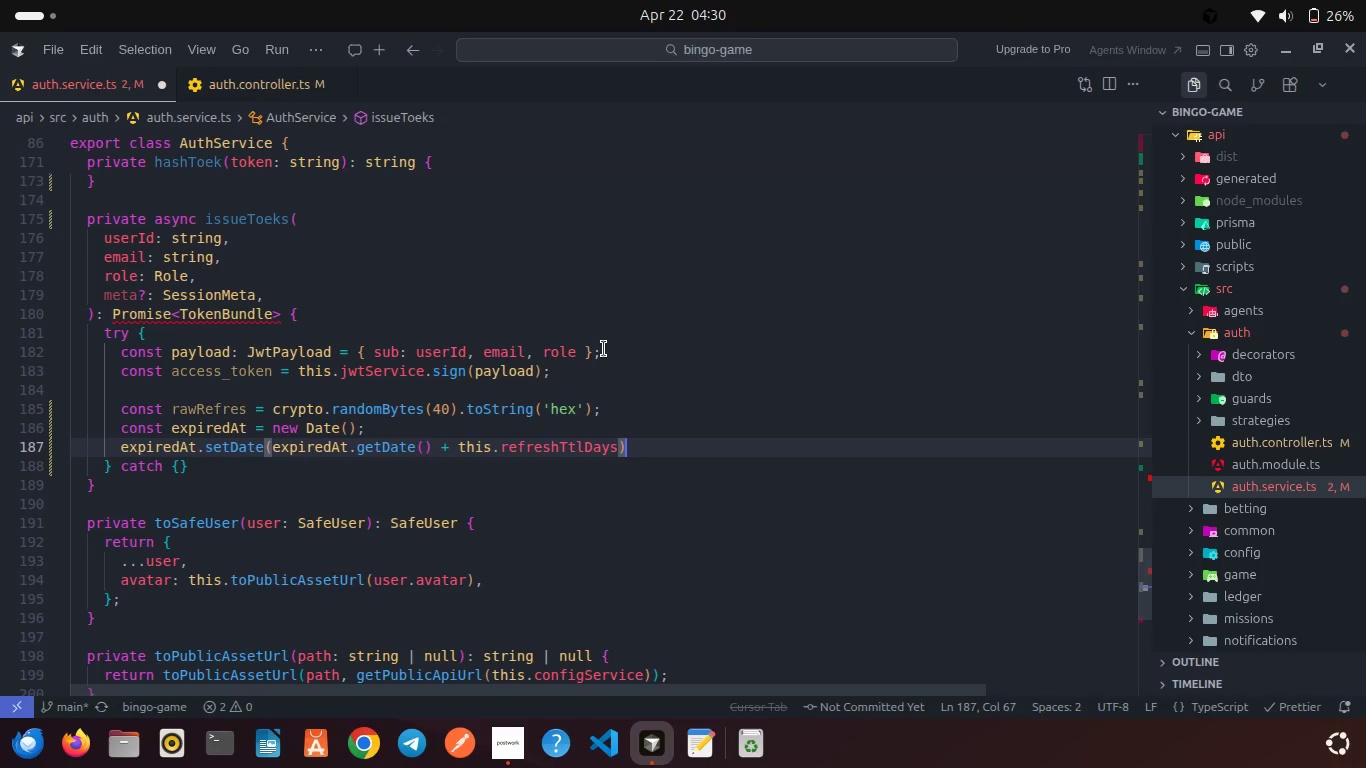 
key(Semicolon)
 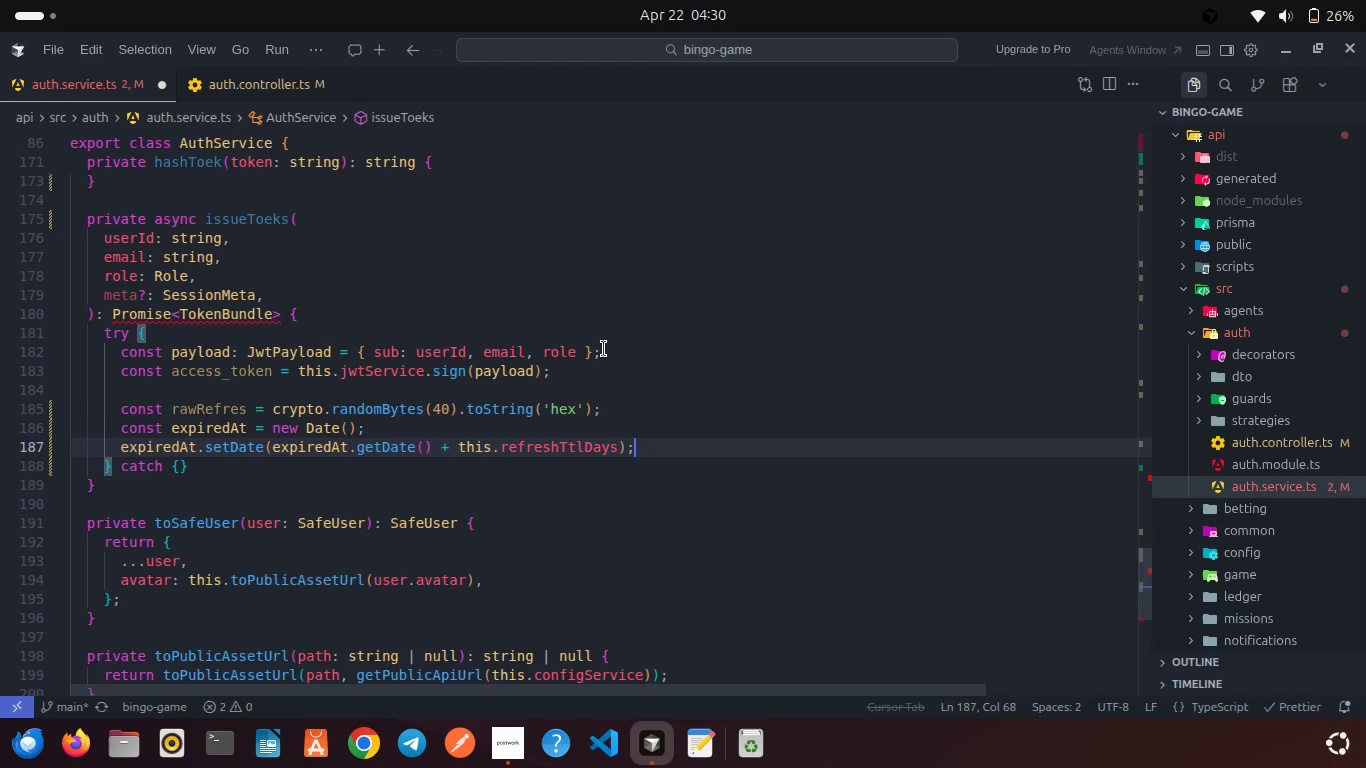 
key(Enter)
 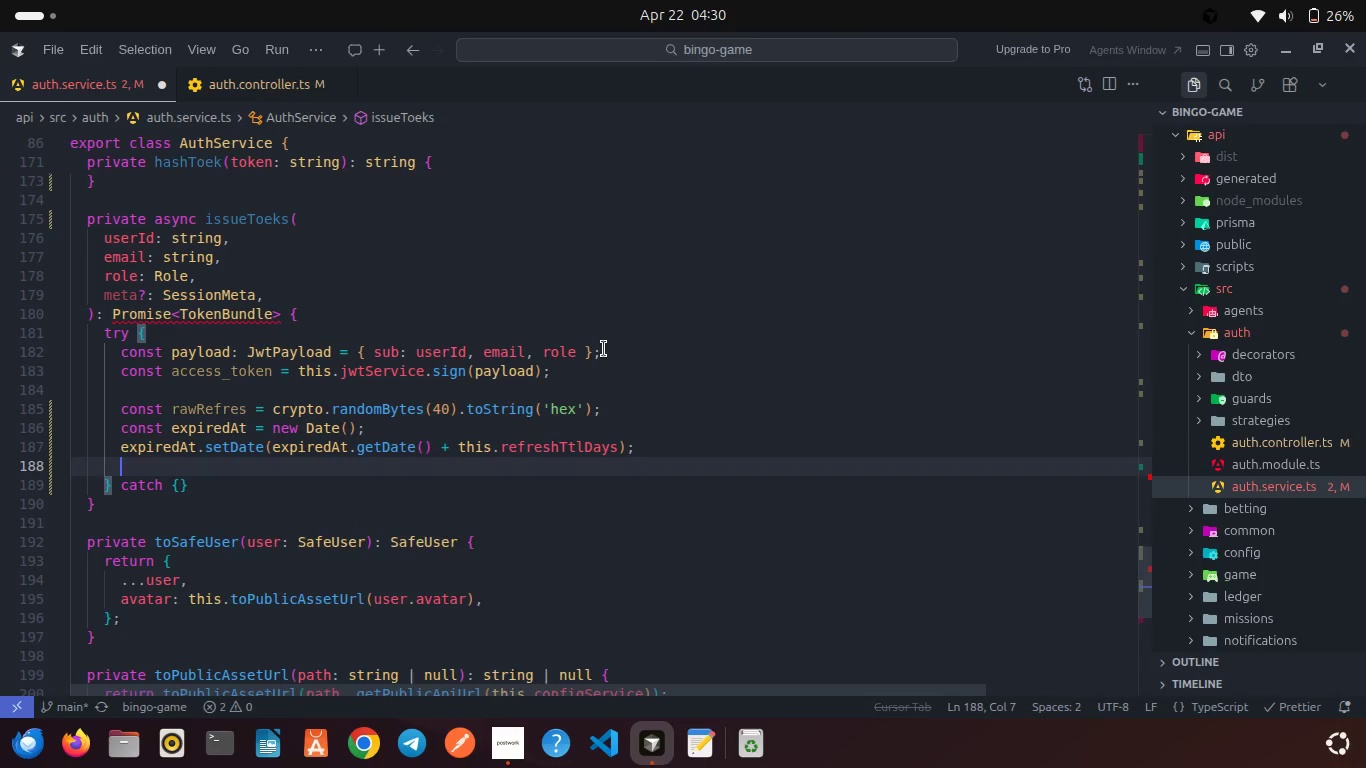 
key(Enter)
 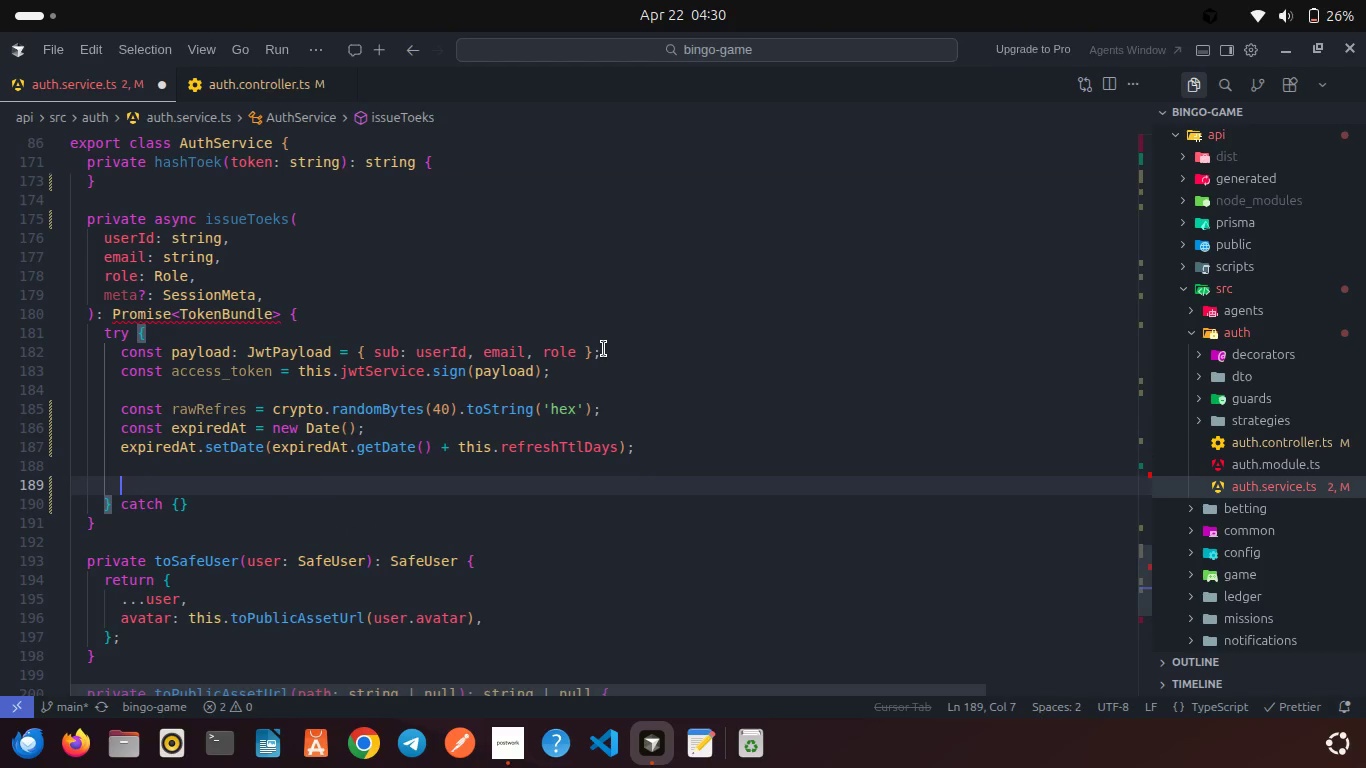 
type(const sessionCount = awa)
 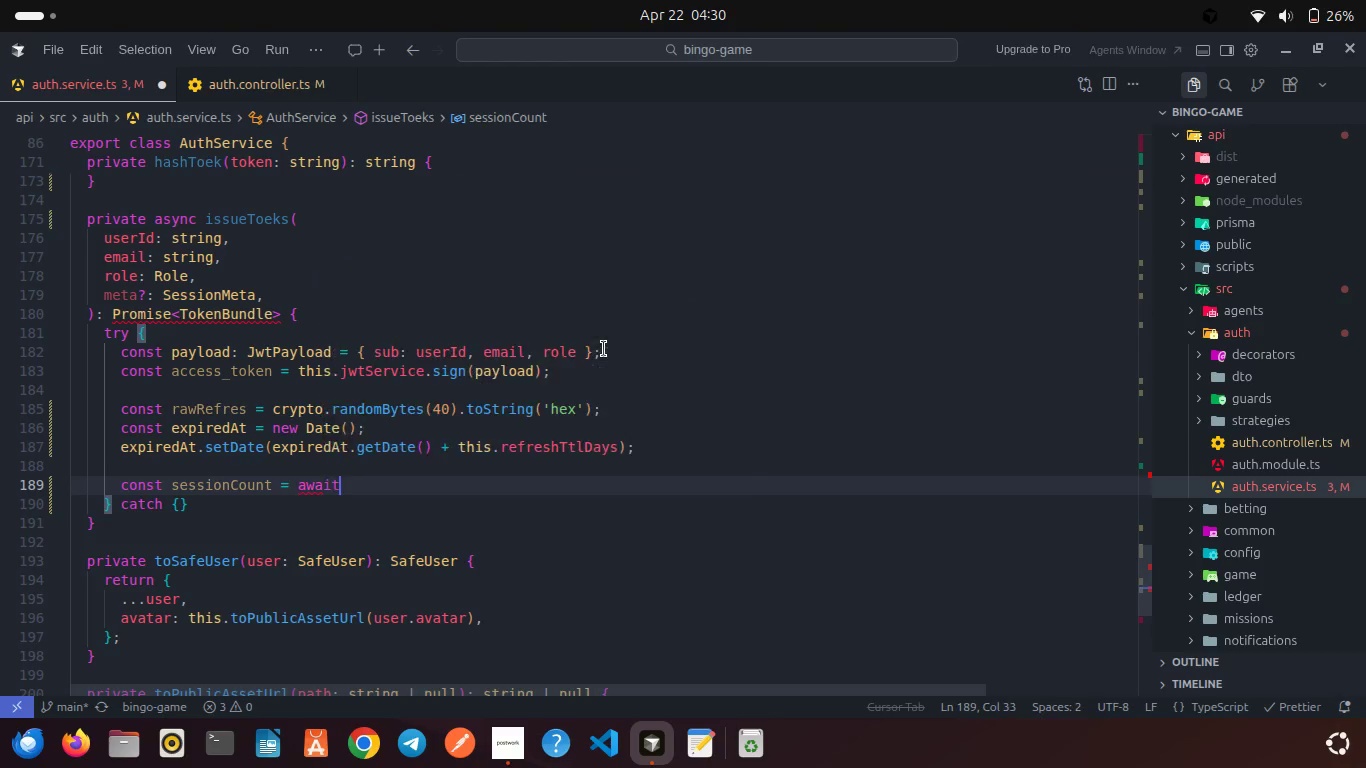 
 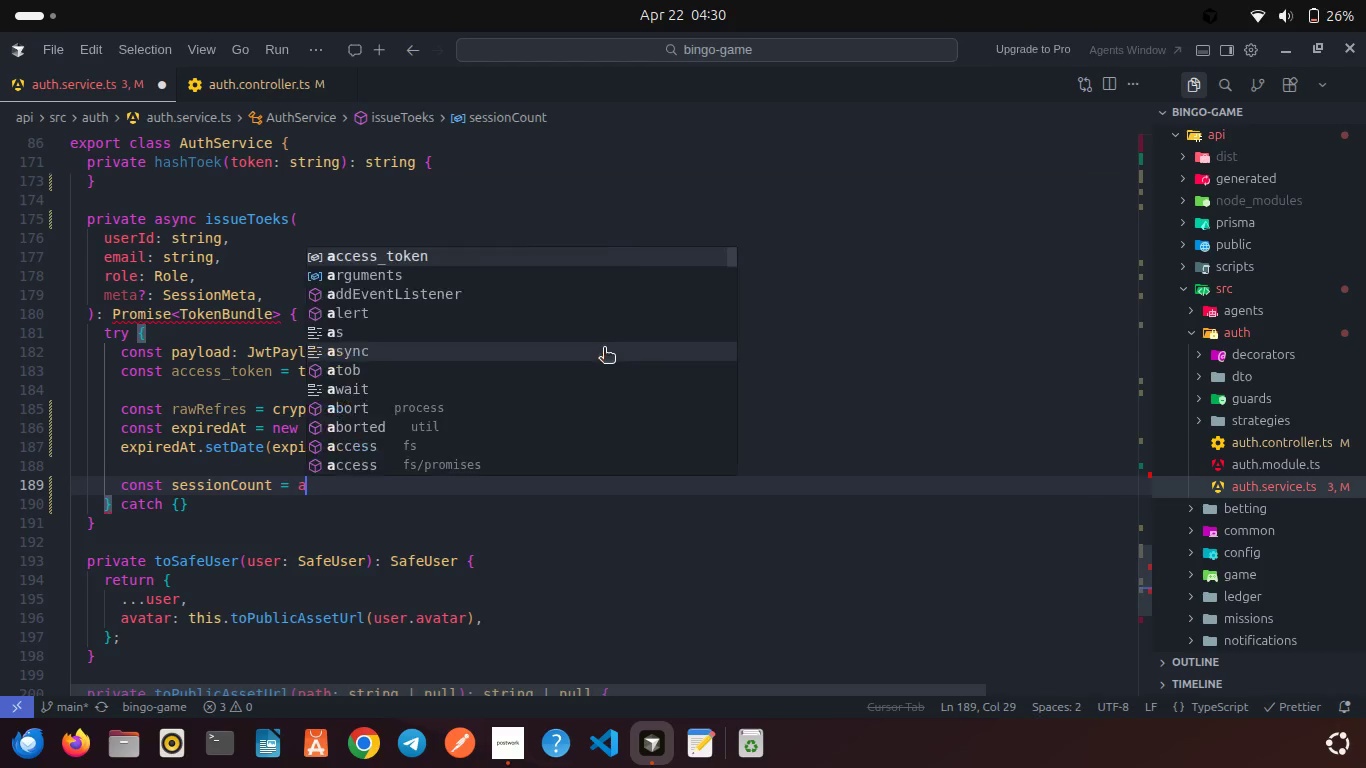 
key(Enter)
 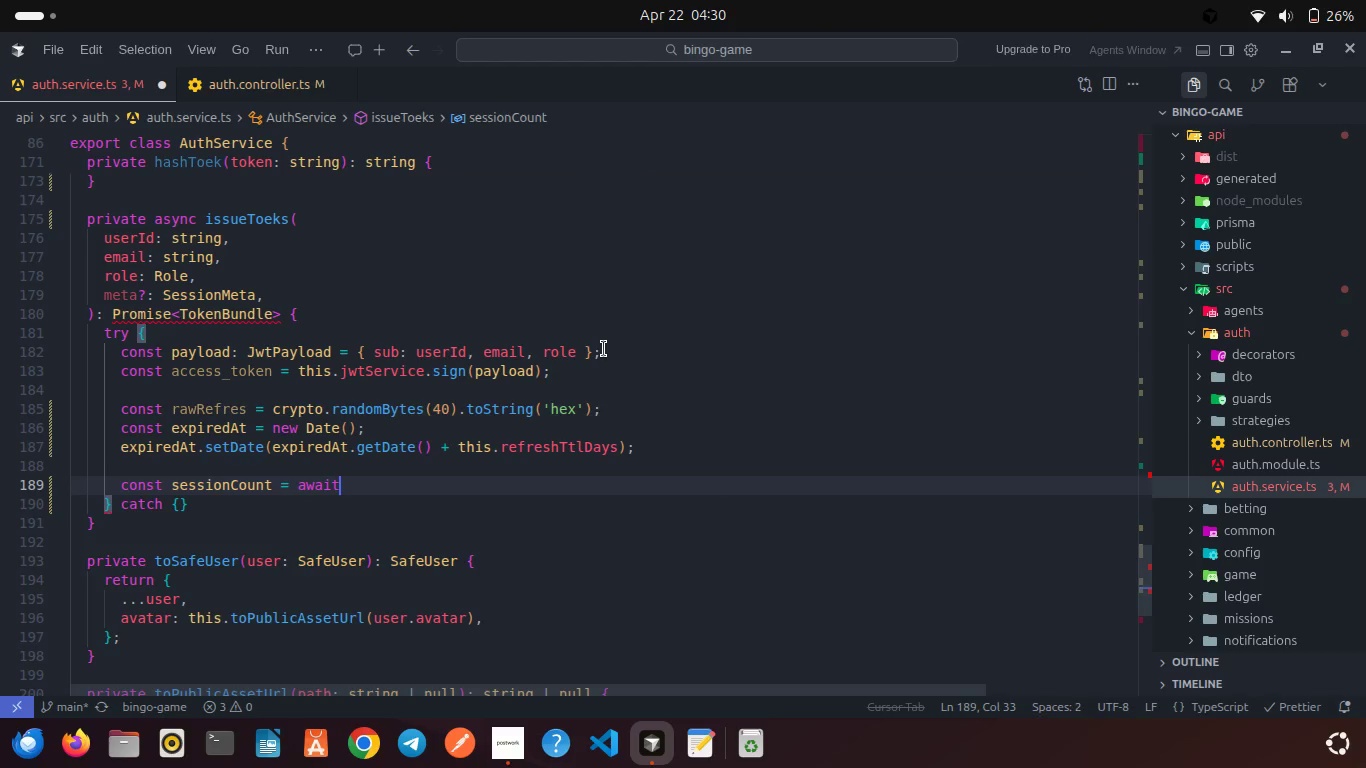 
type( this.pr)
 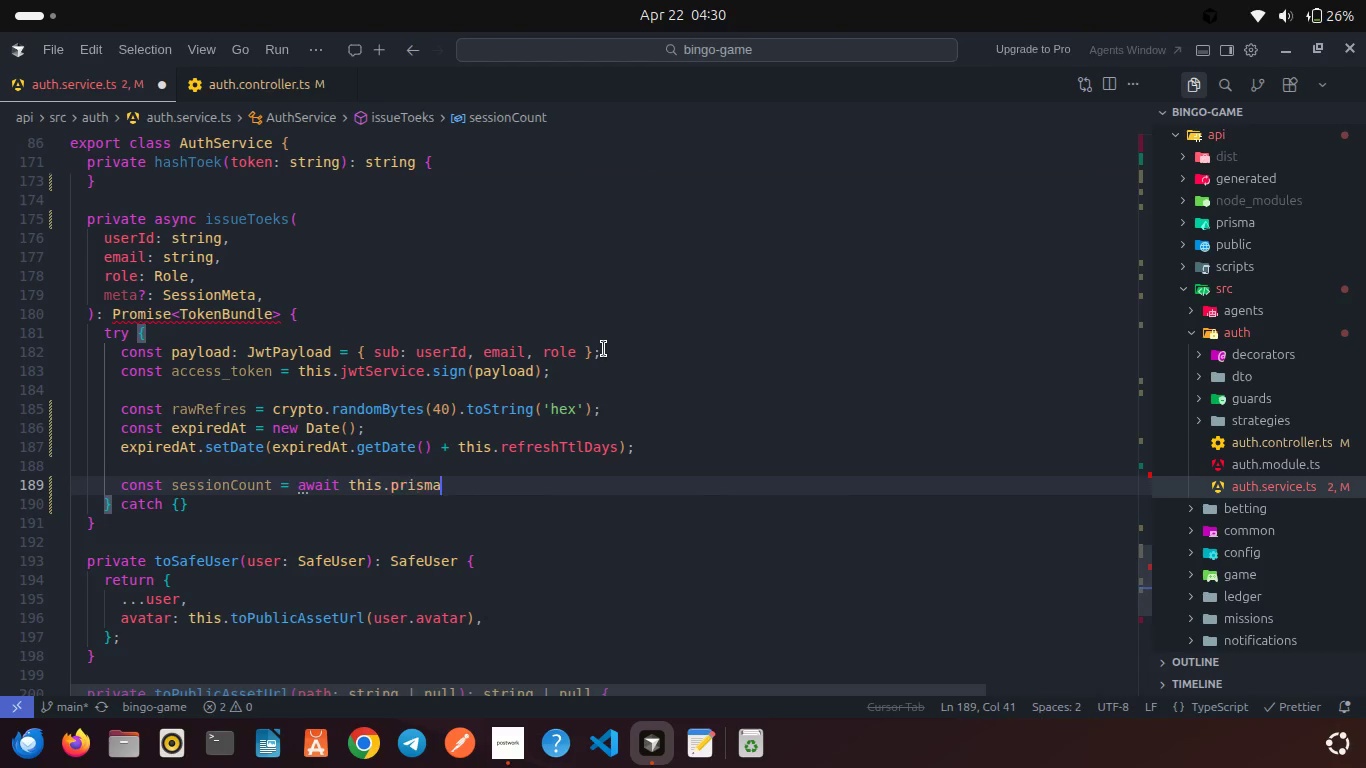 
key(Enter)
 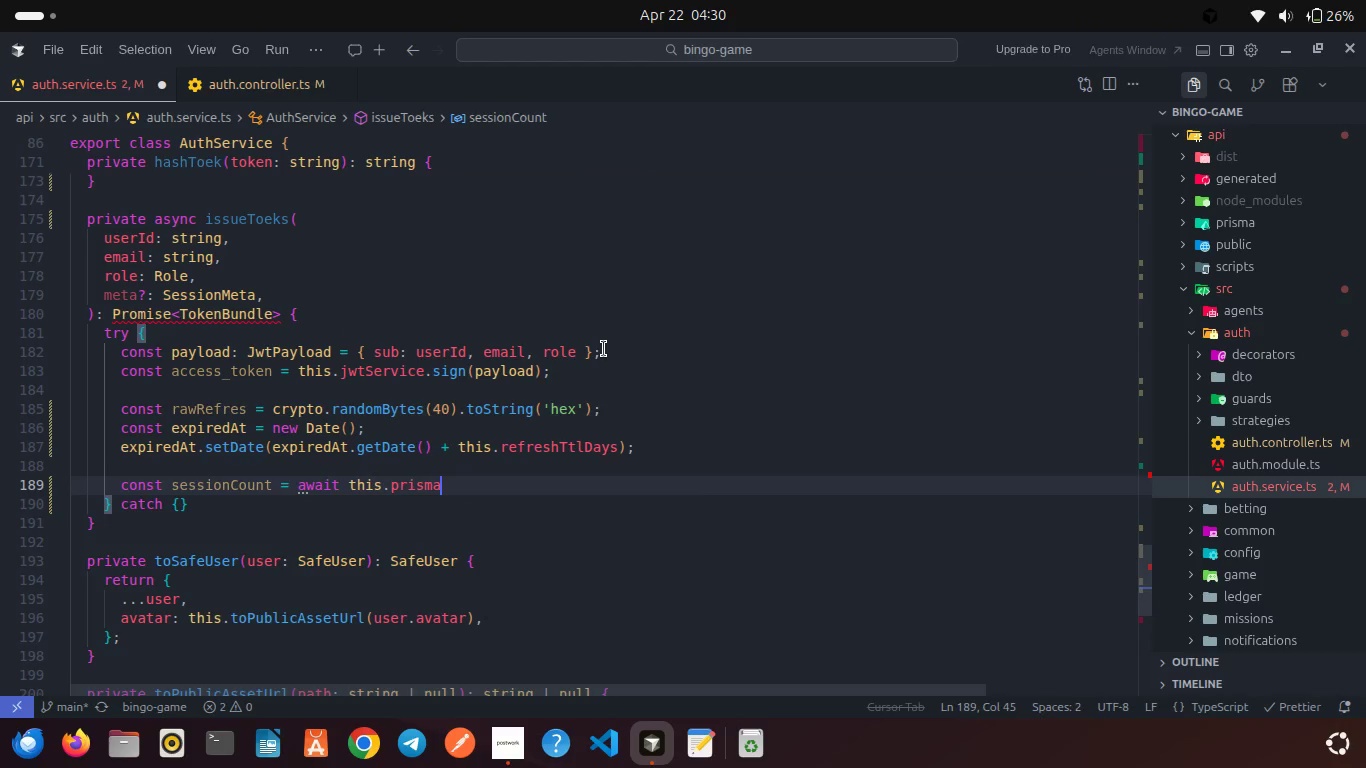 
type(.se)
 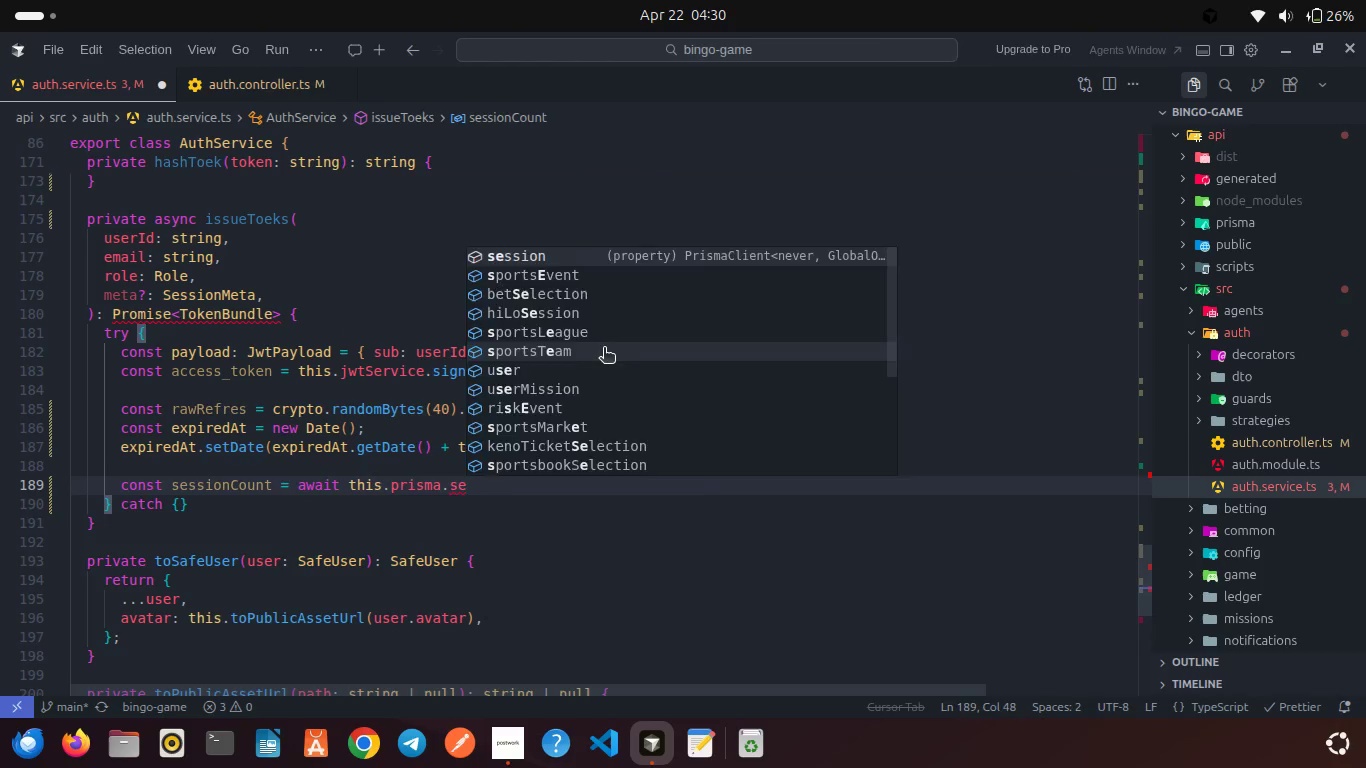 
key(Enter)
 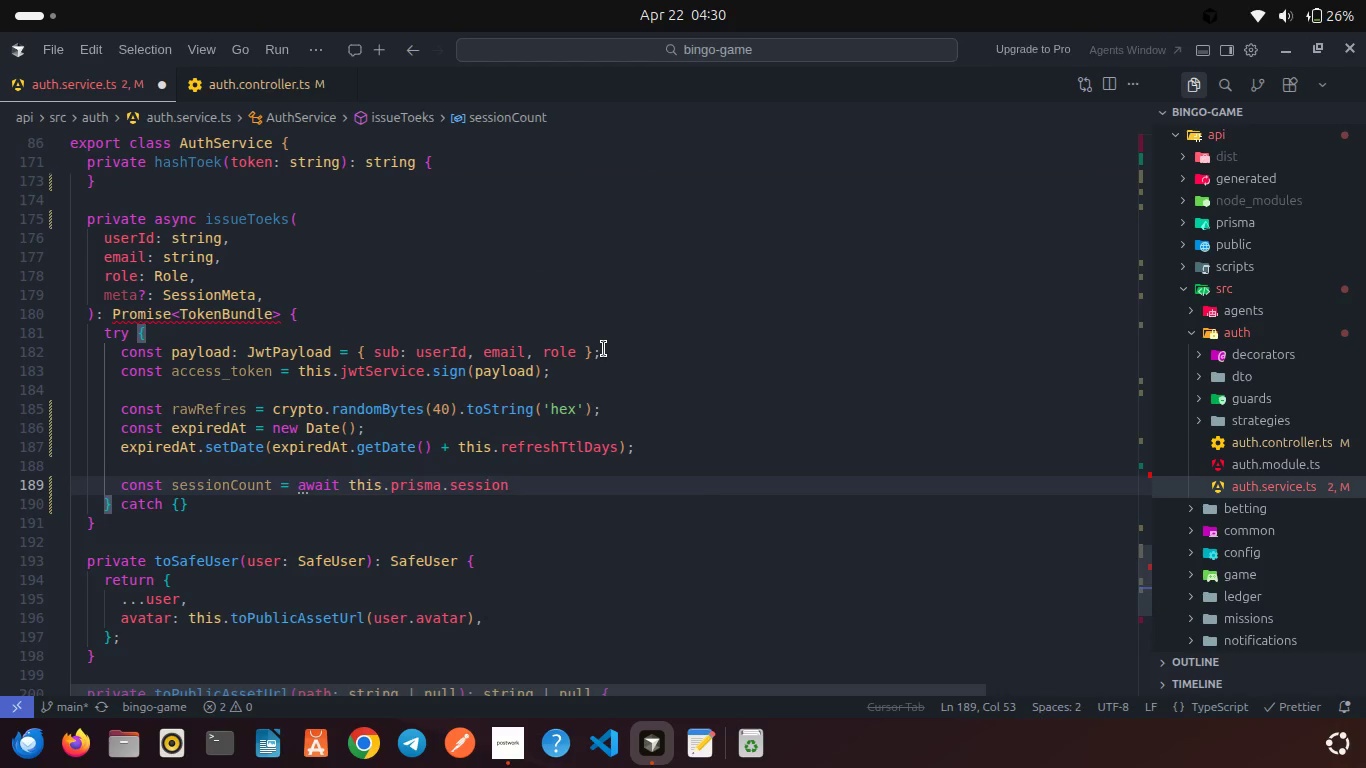 
type(.cou)
 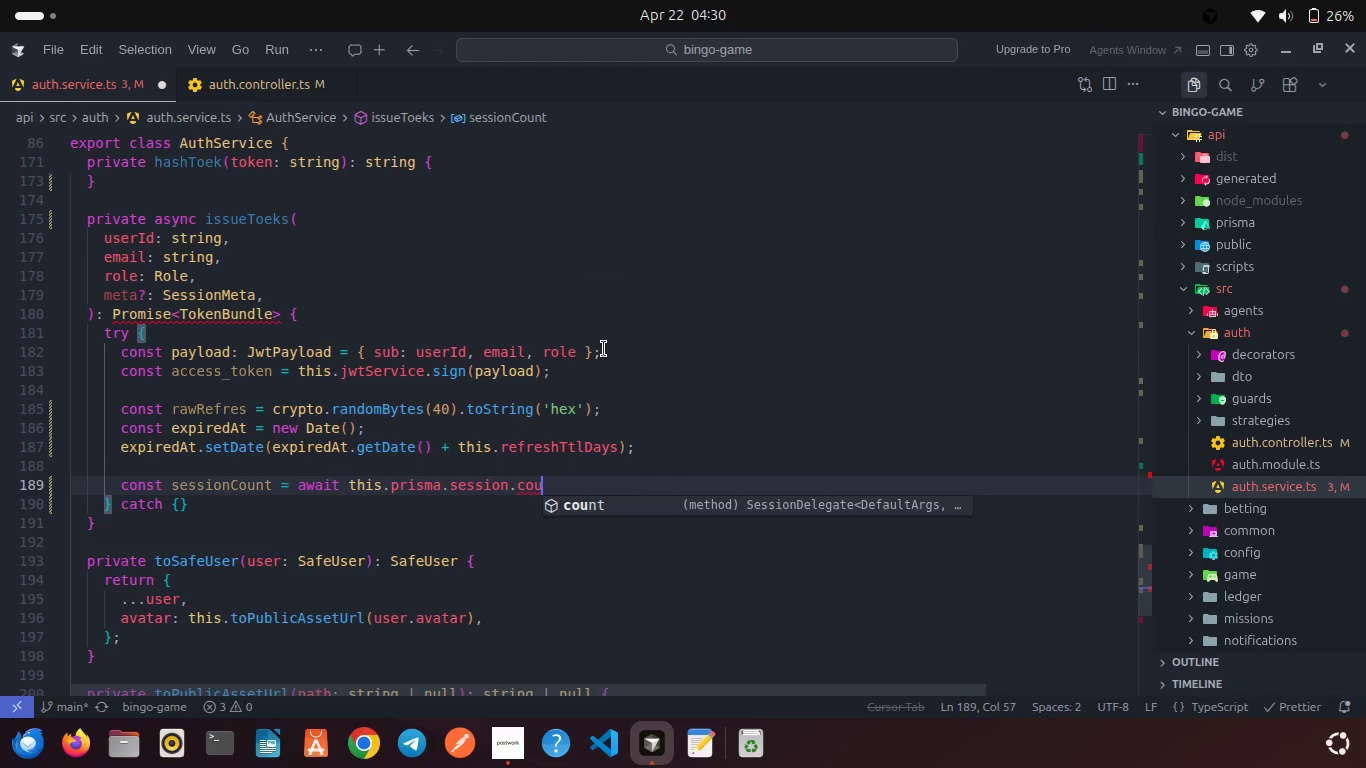 
key(Enter)
 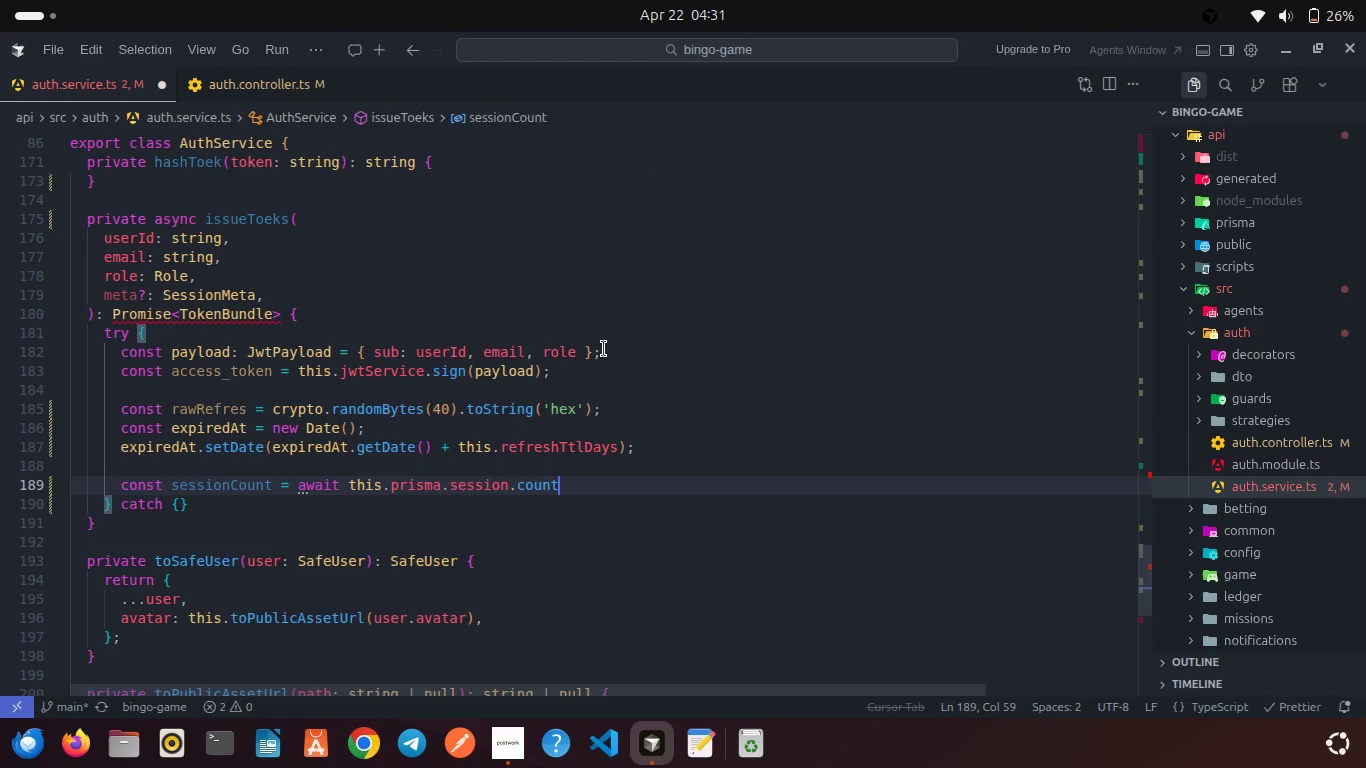 
key(Shift+9)
 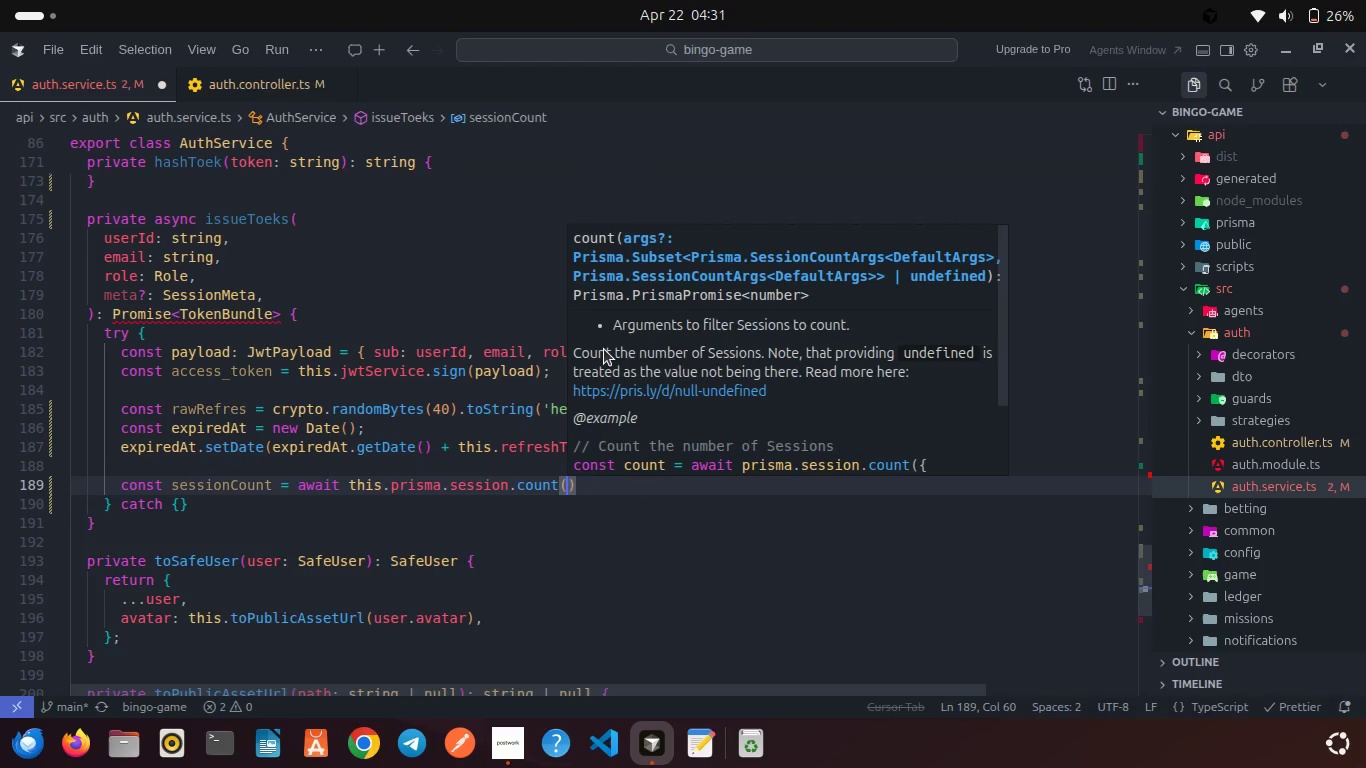 
key(Shift+ShiftRight)
 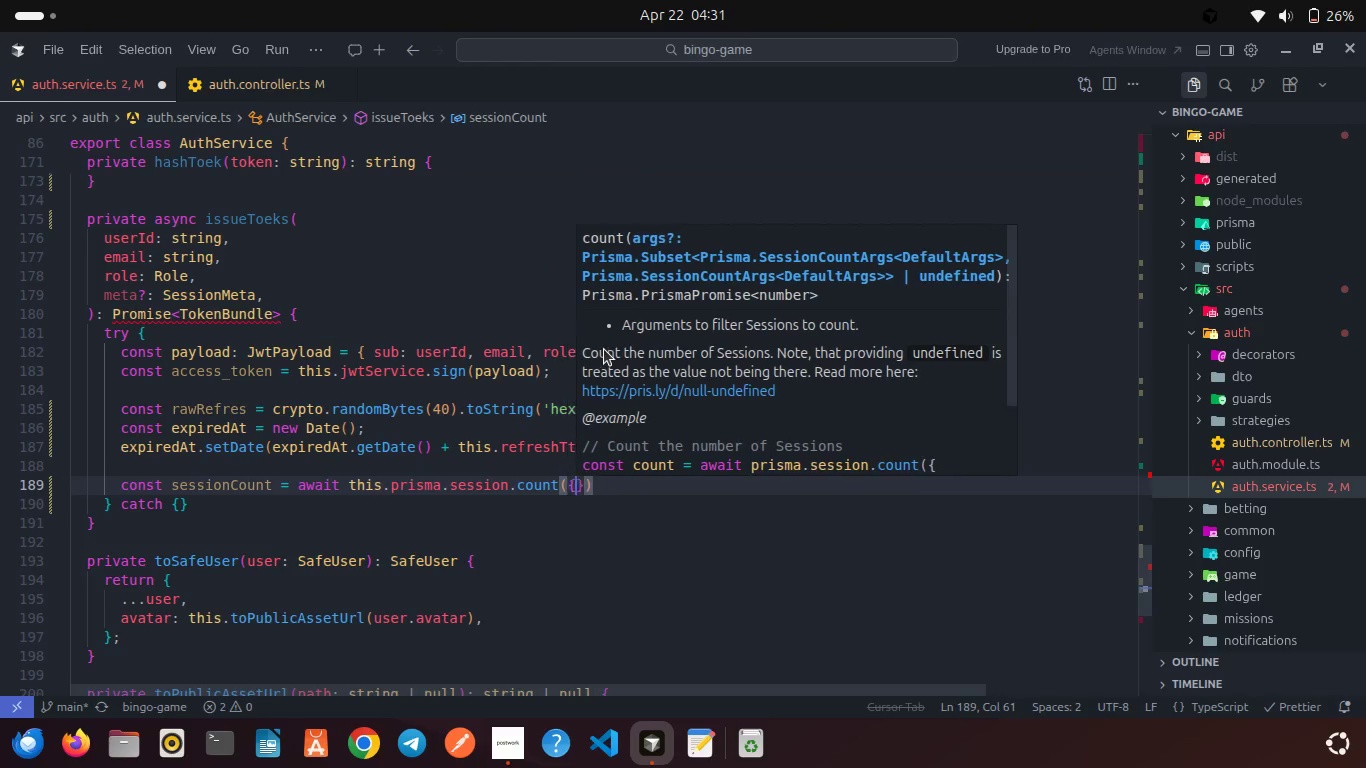 
key(Shift+BracketLeft)
 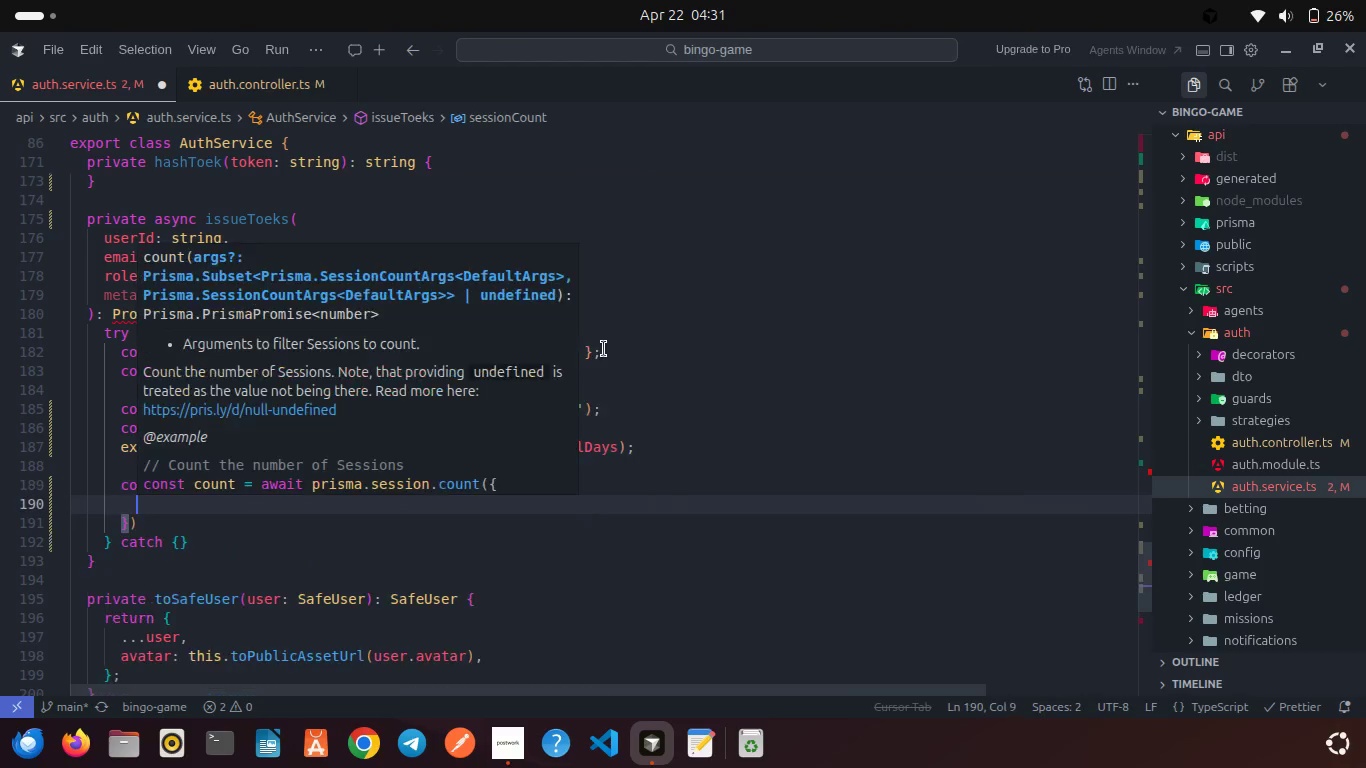 
key(Enter)
 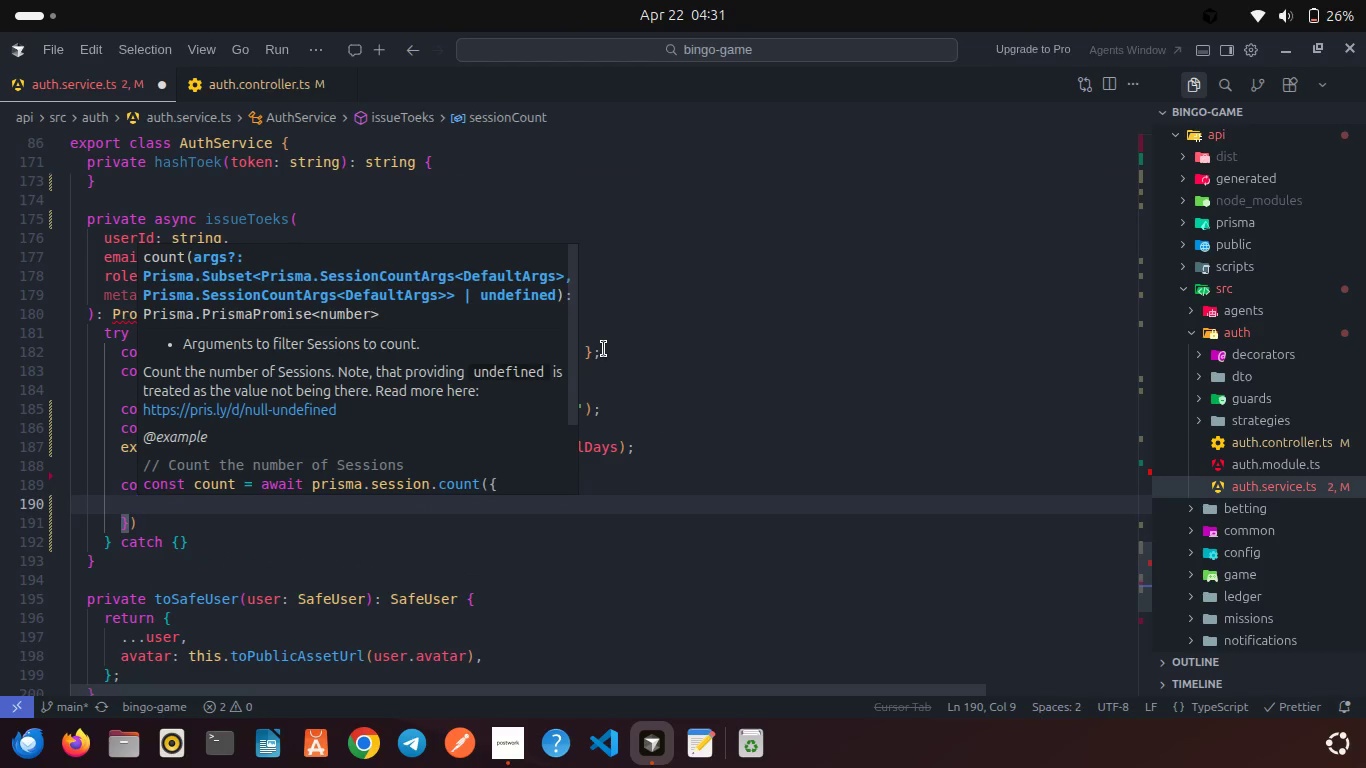 
type(whe)
 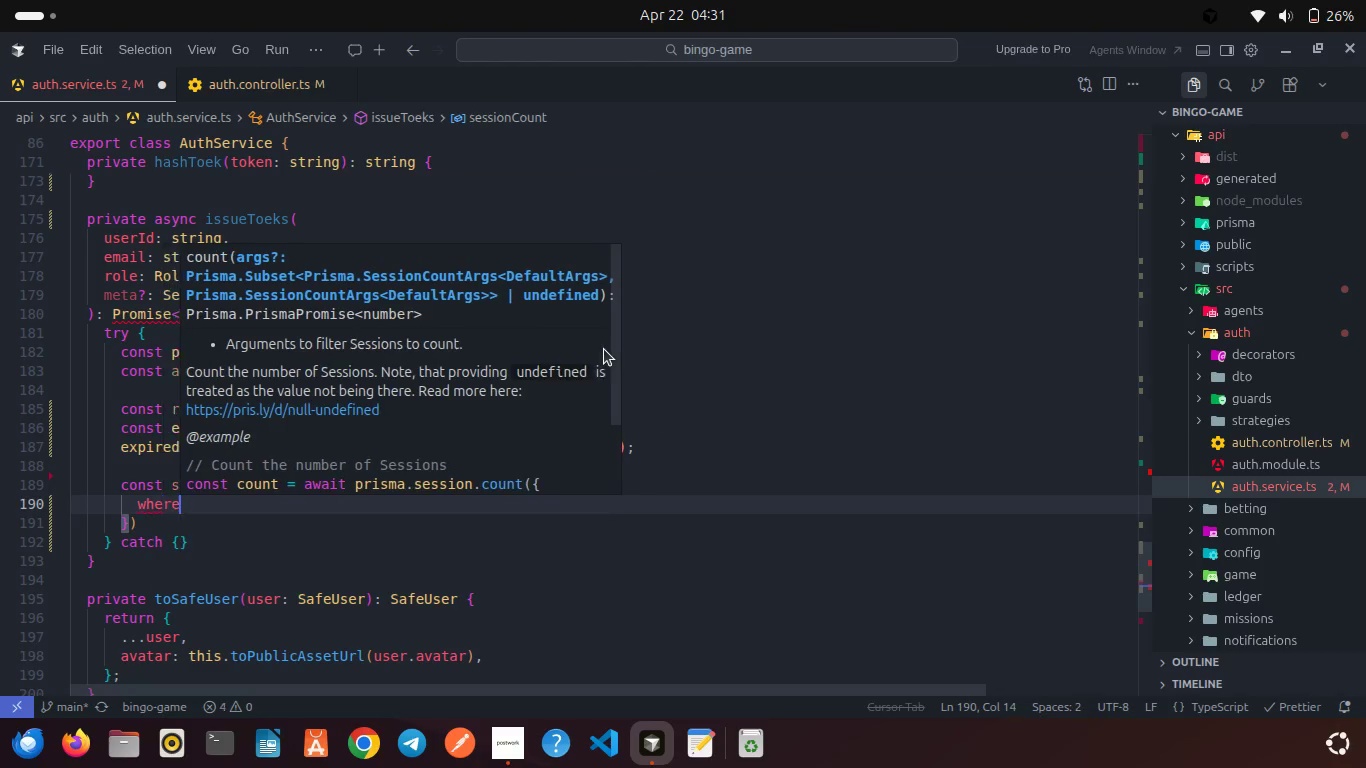 
key(Enter)
 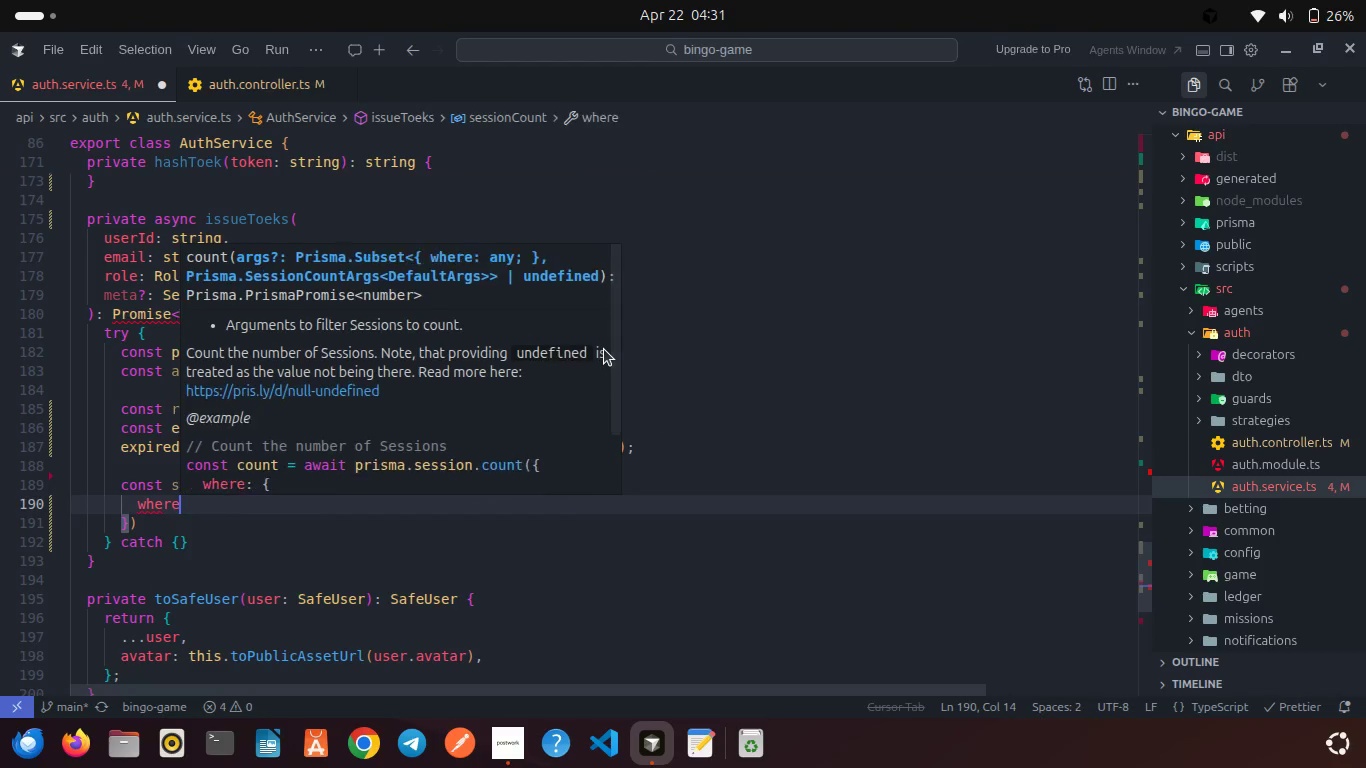 
key(Shift+Semicolon)
 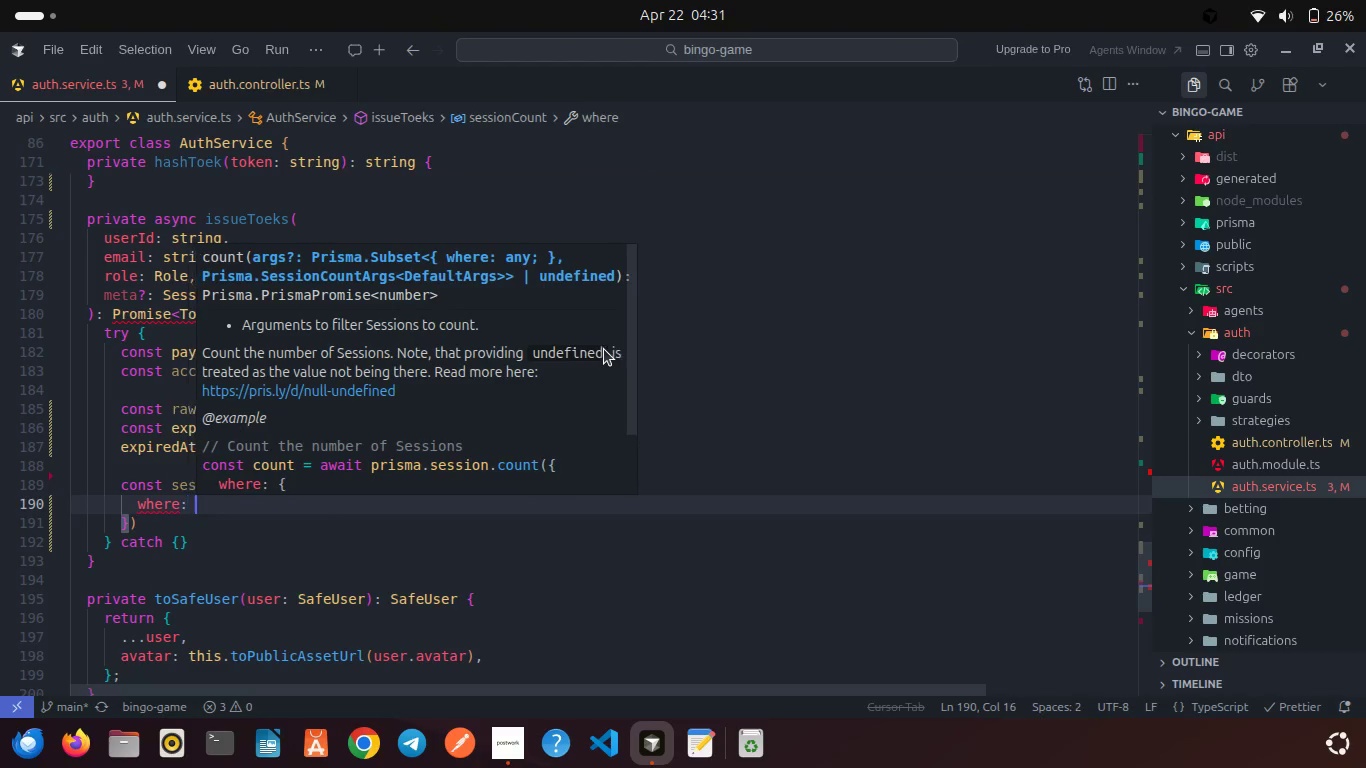 
key(Space)
 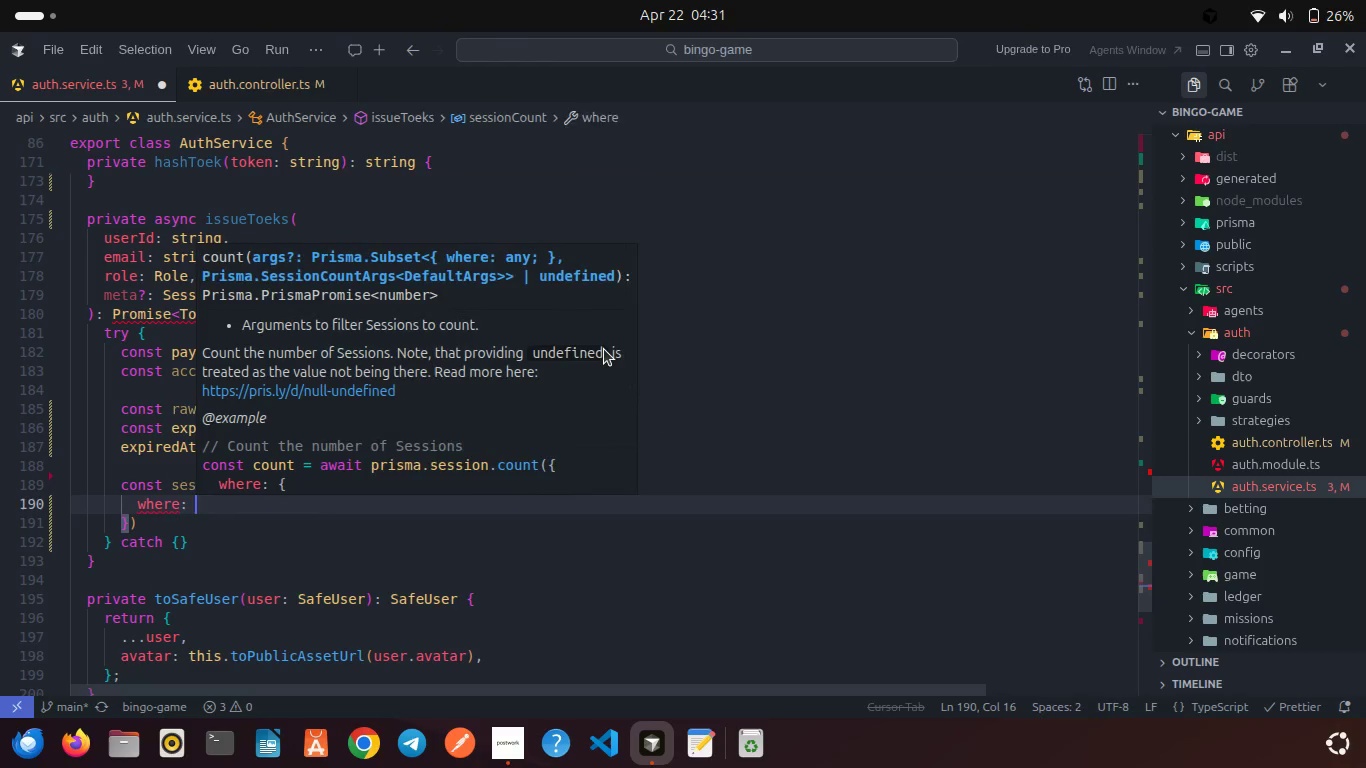 
key(Shift+ShiftRight)
 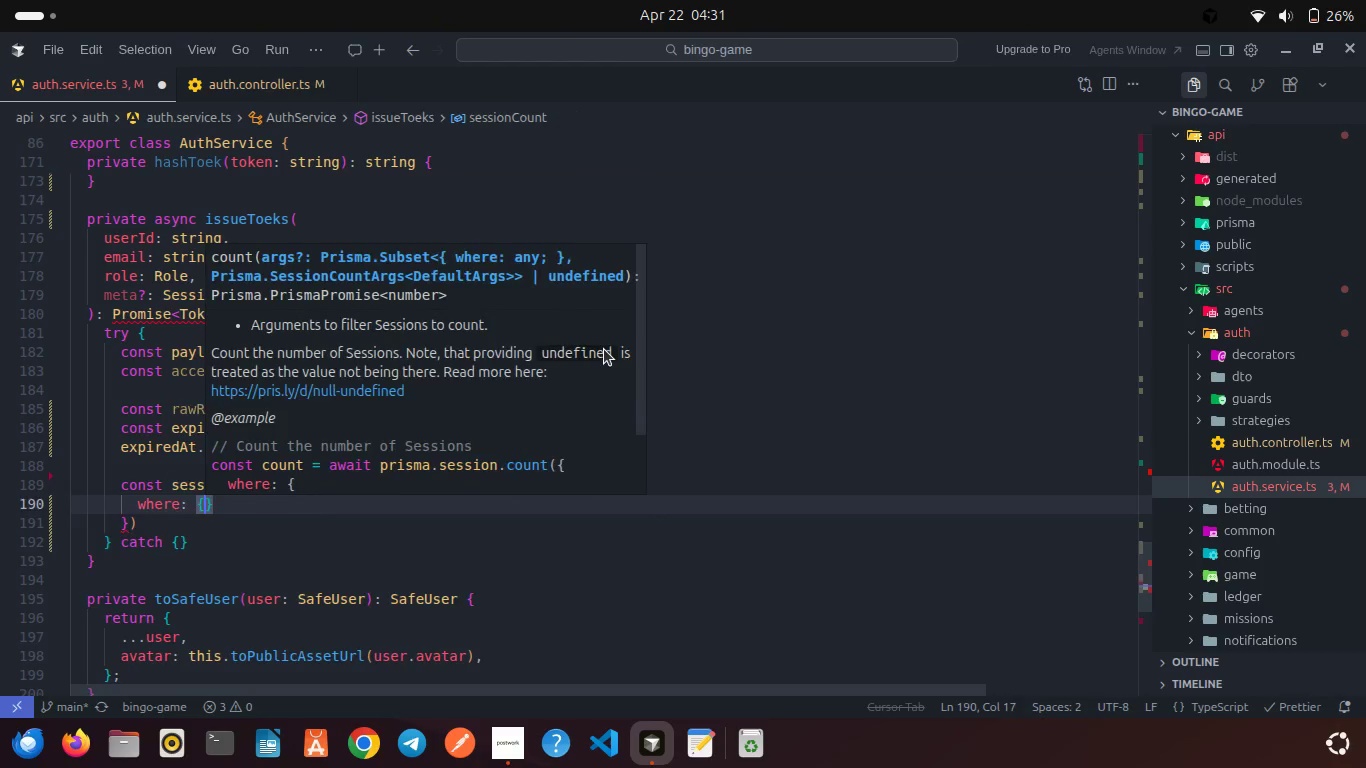 
key(Shift+BracketLeft)
 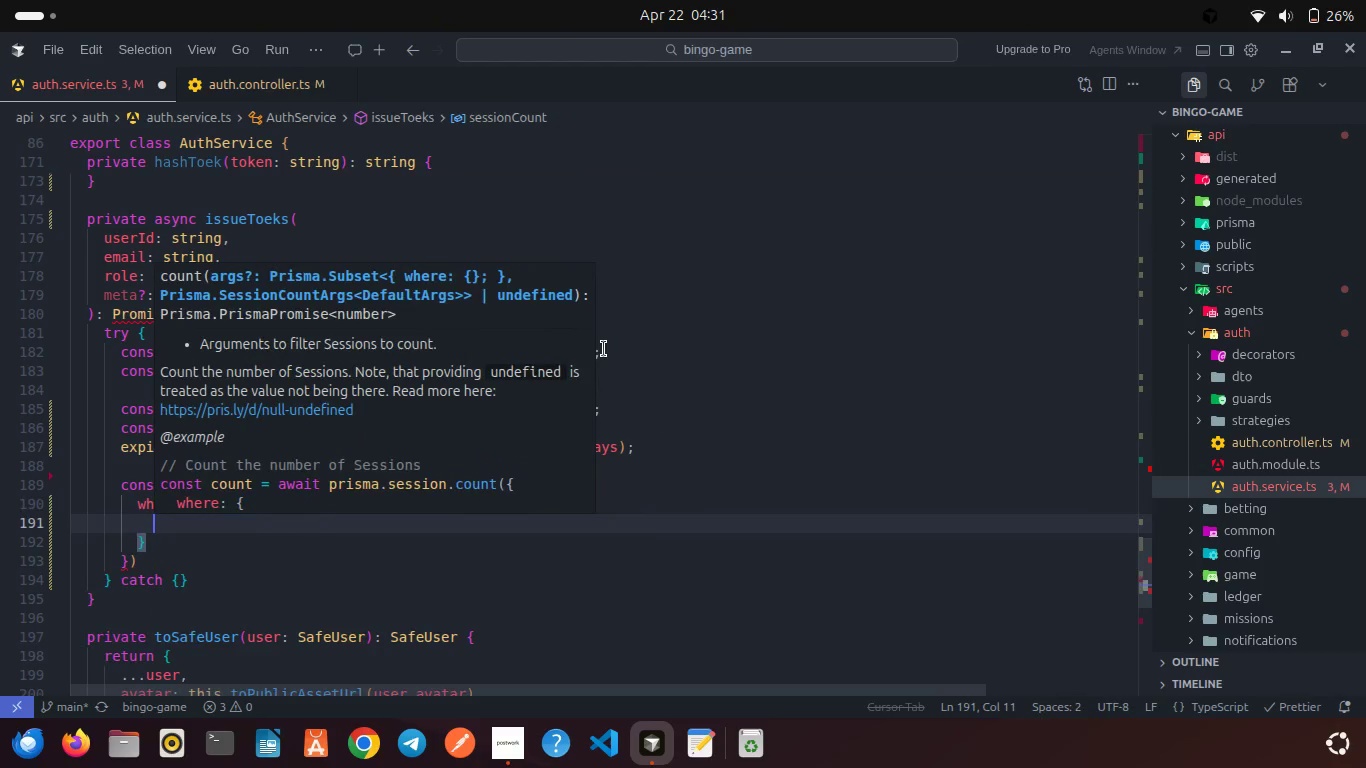 
key(Enter)
 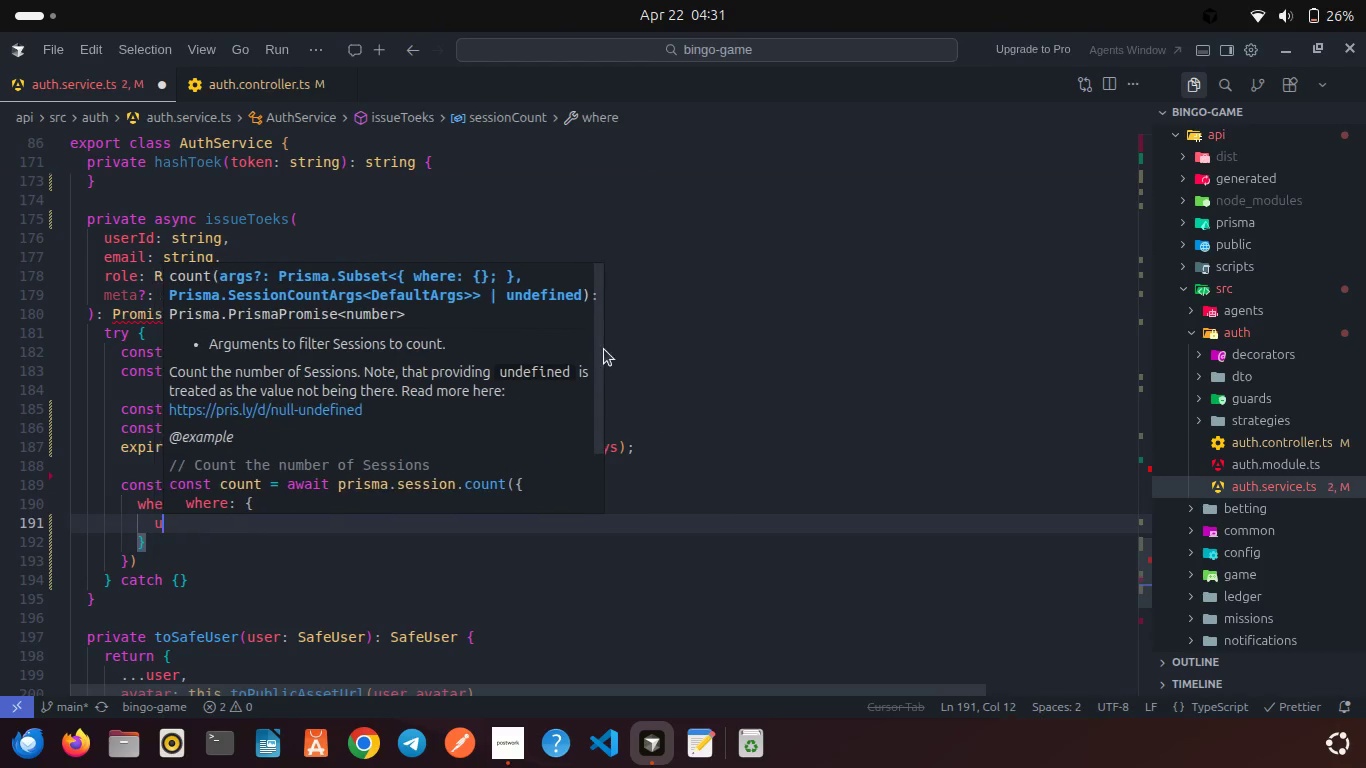 
type(userI)
 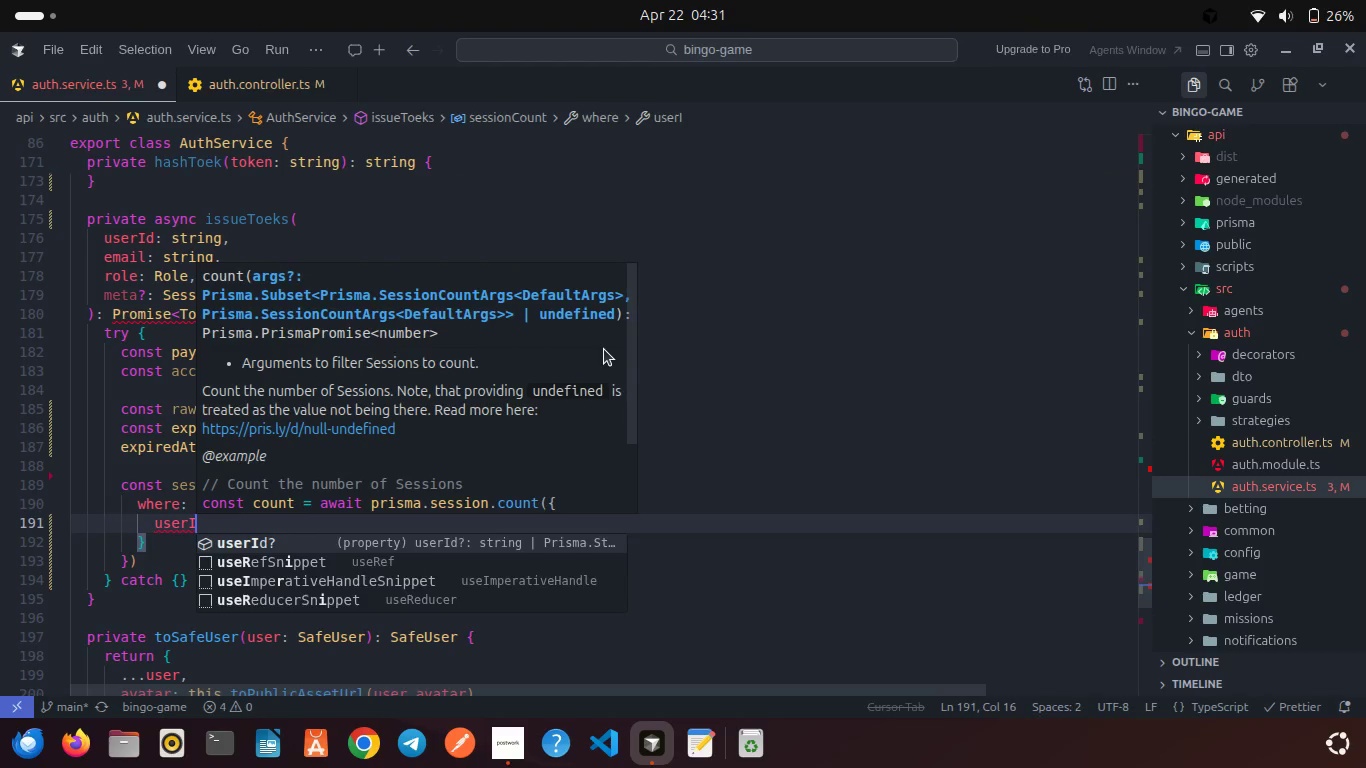 
key(Enter)
 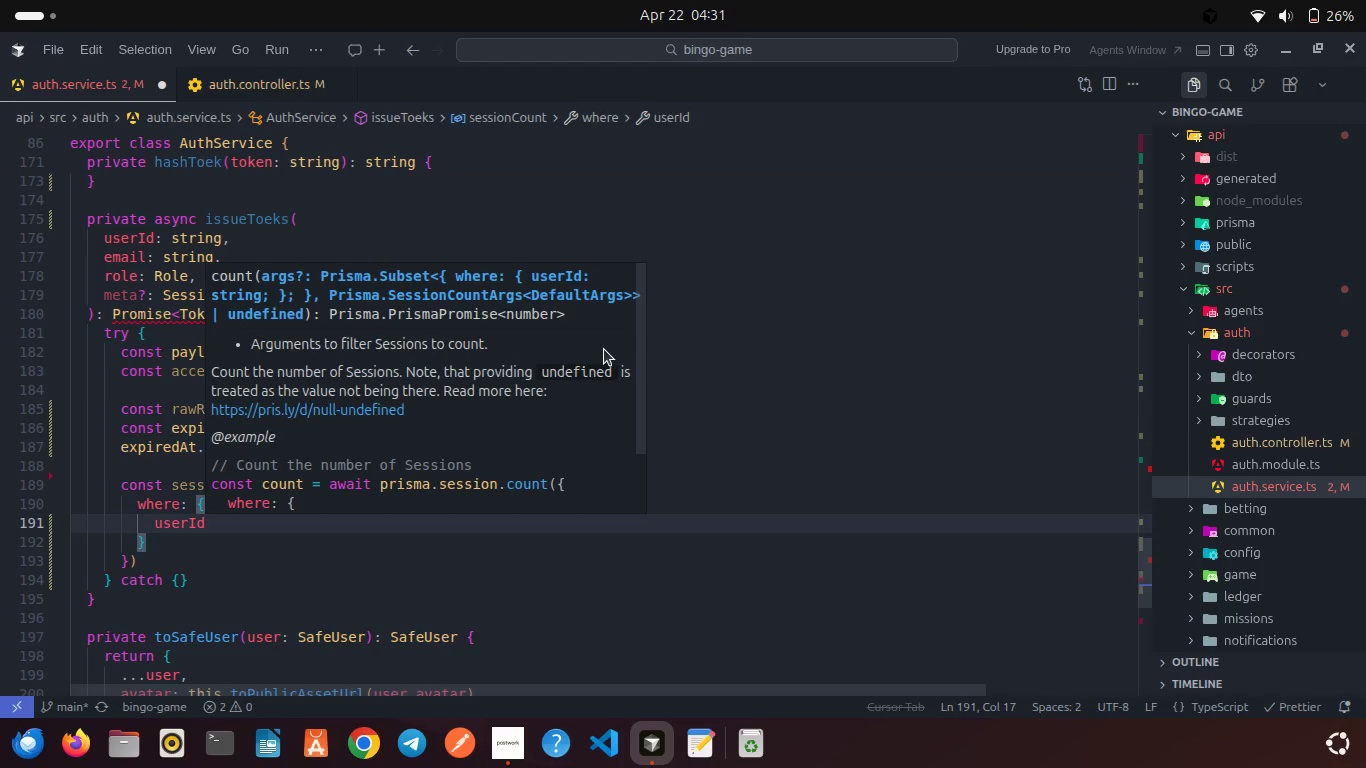 
key(Comma)
 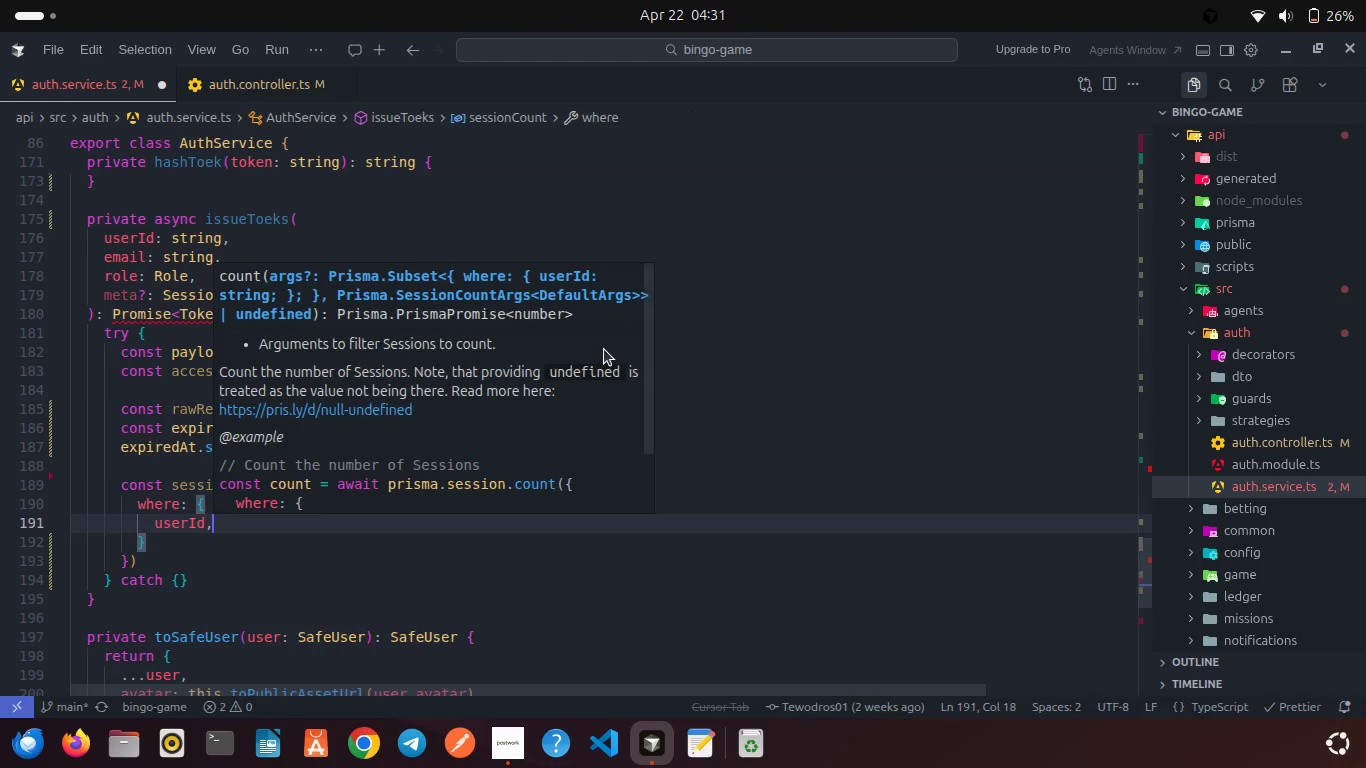 
key(Enter)
 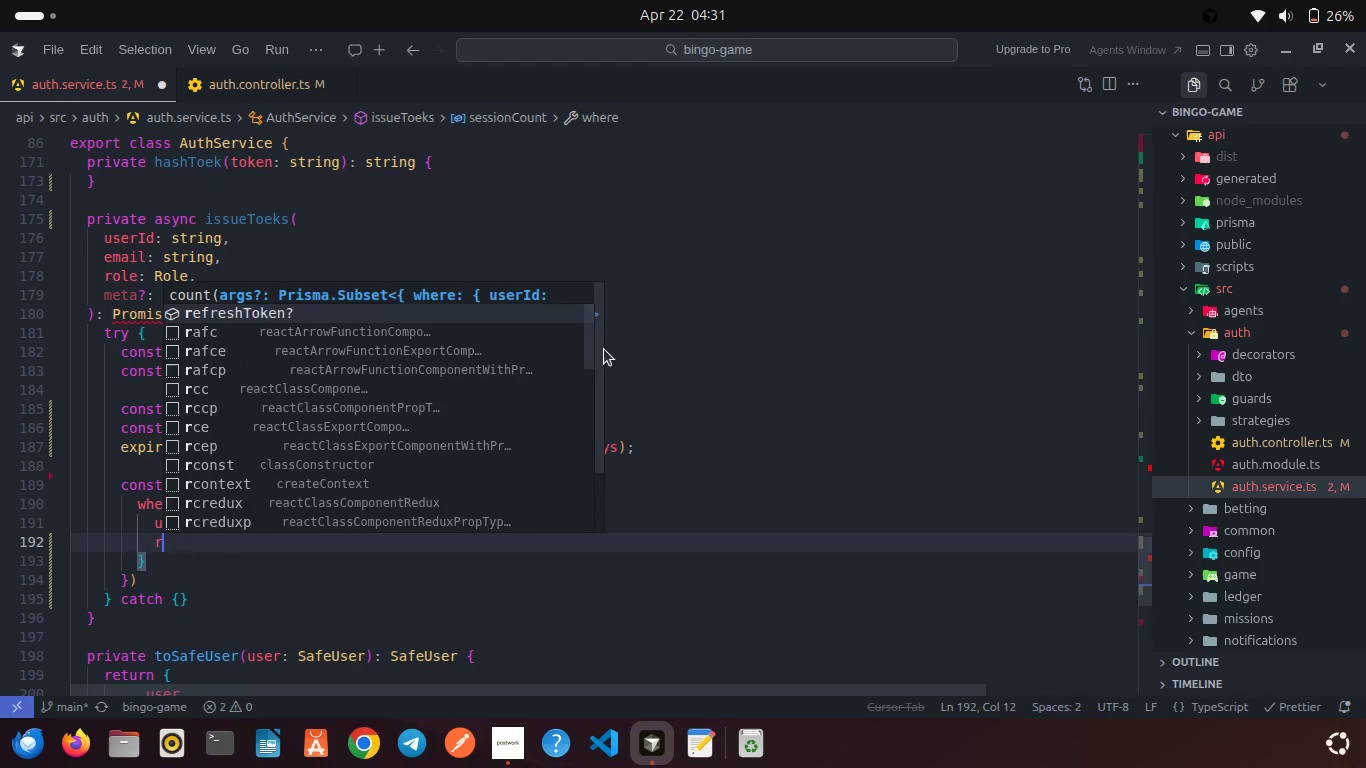 
type(refe)
 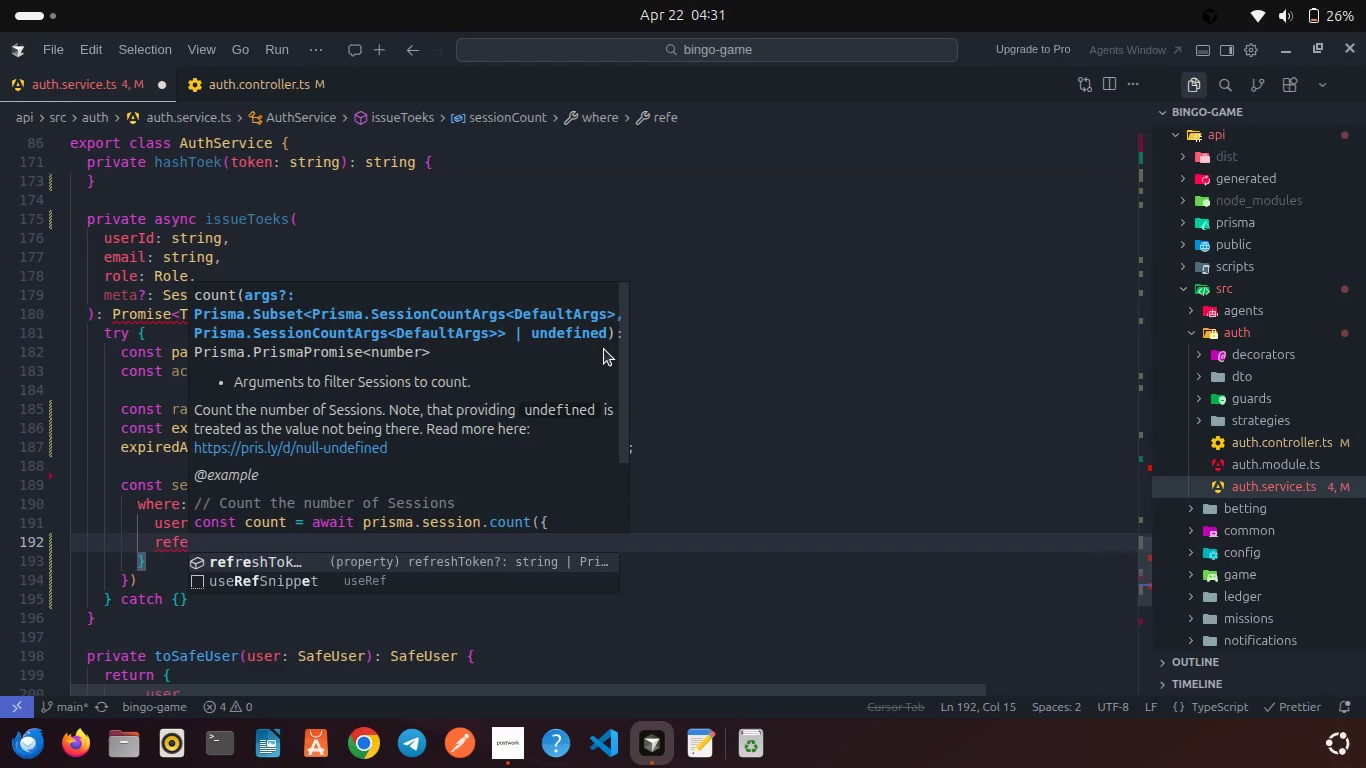 
key(Enter)
 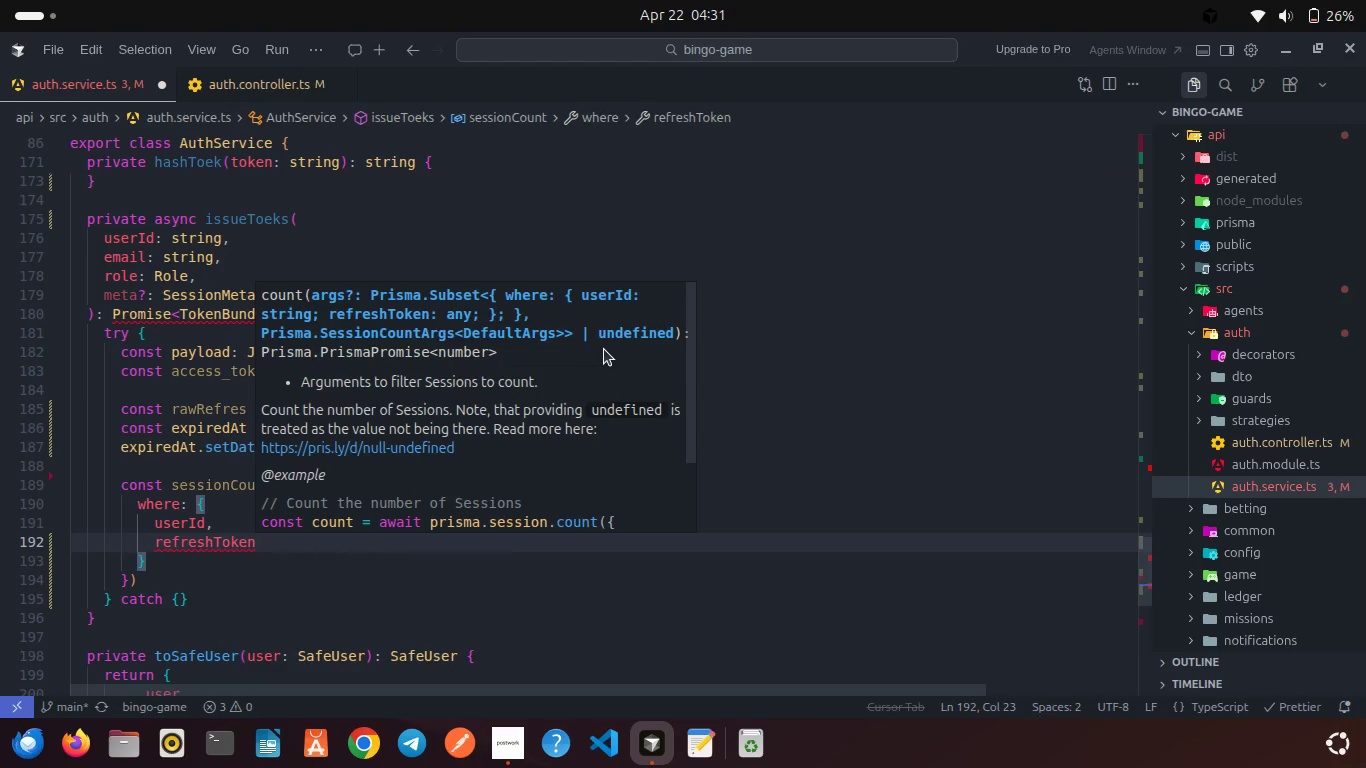 
type(: { not: star)
 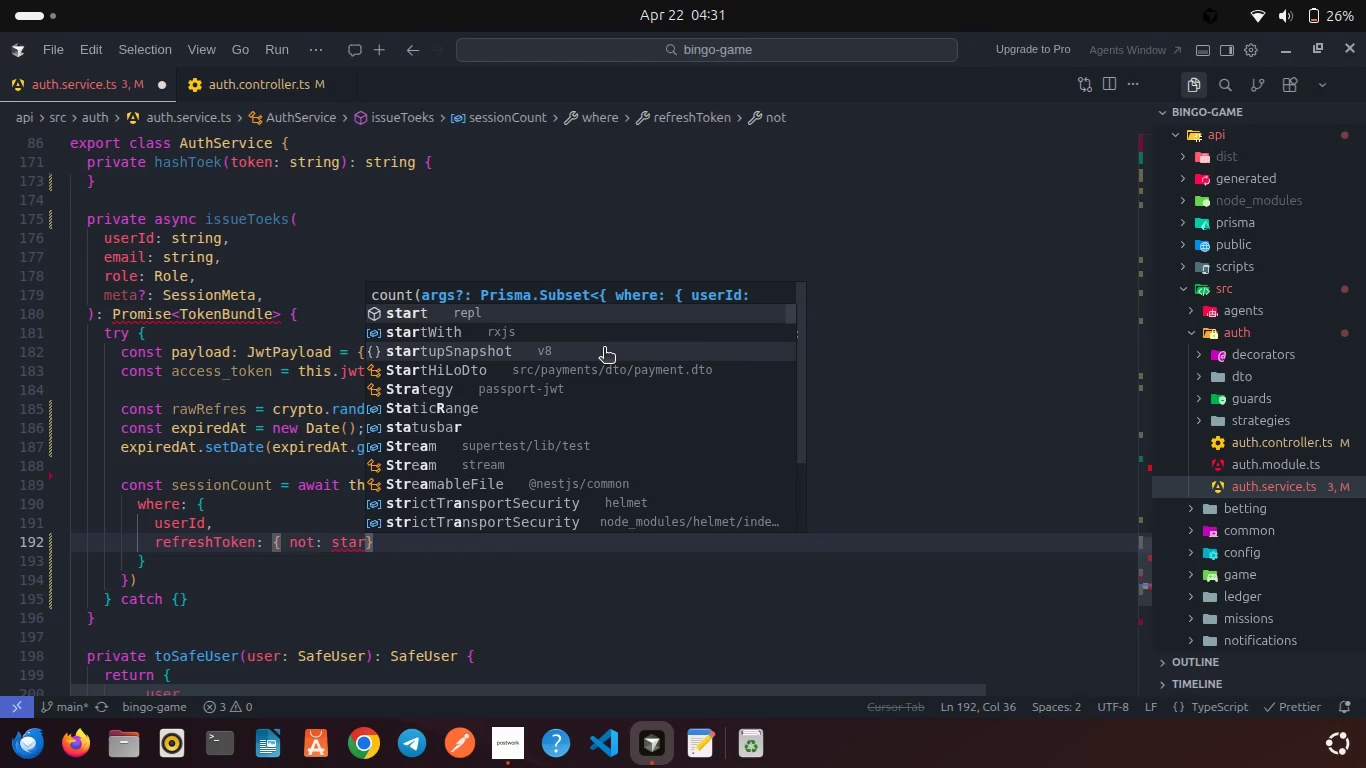 
key(ArrowDown)
 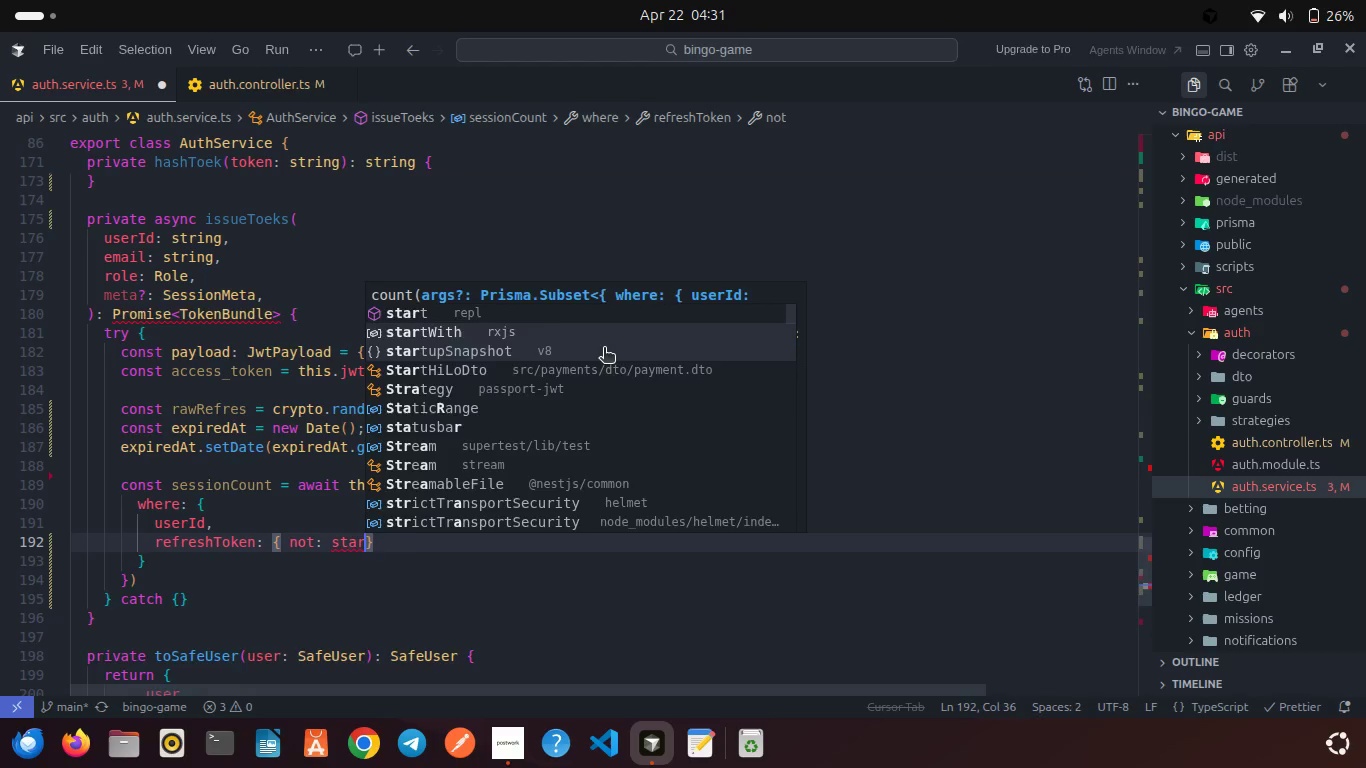 
key(Enter)
 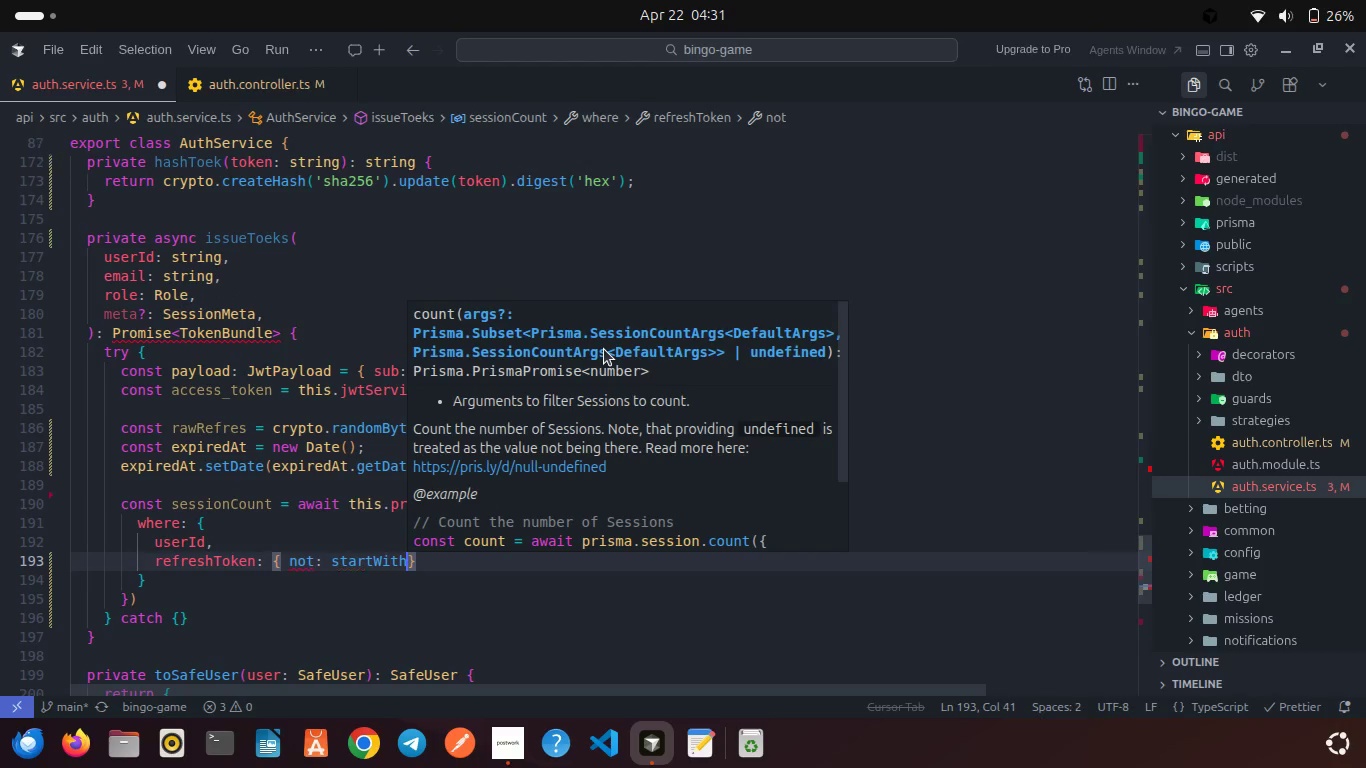 
key(Shift+Semicolon)
 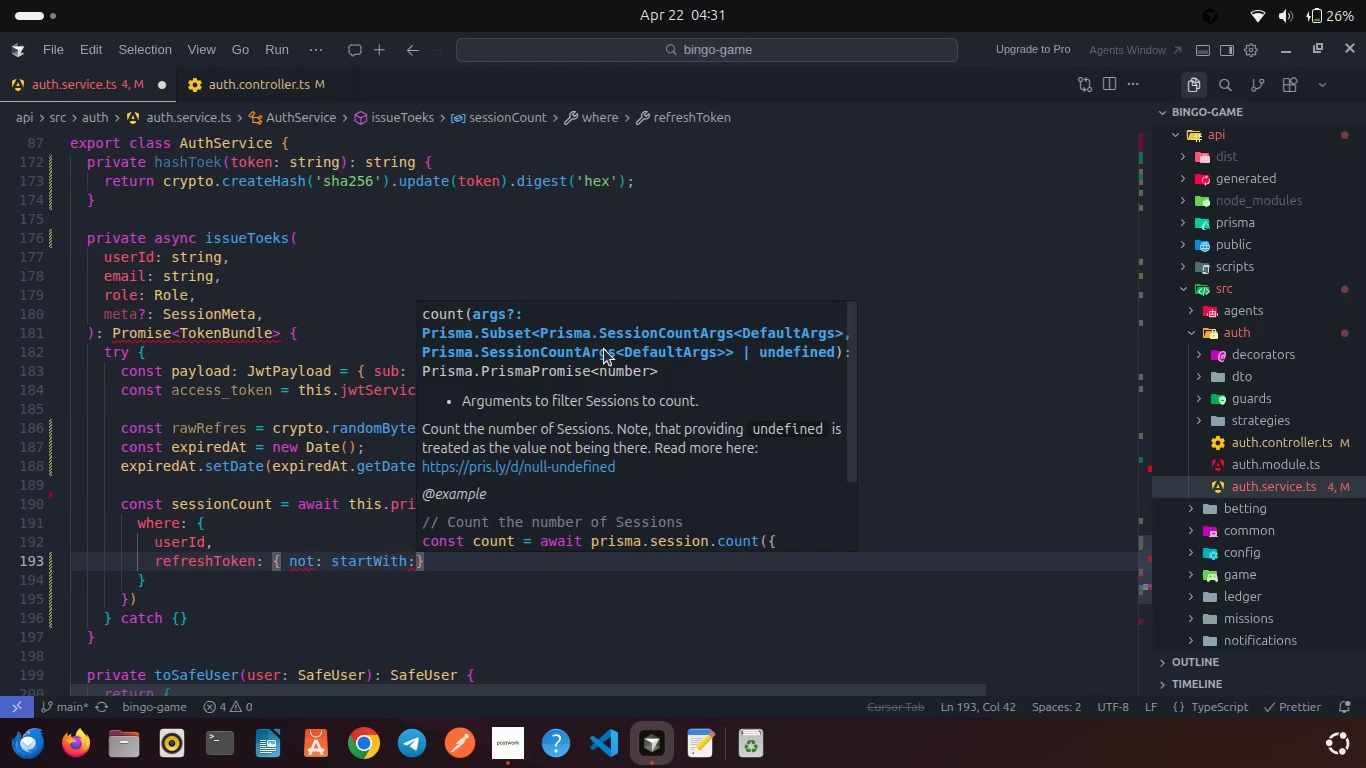 
key(Control+Z)
 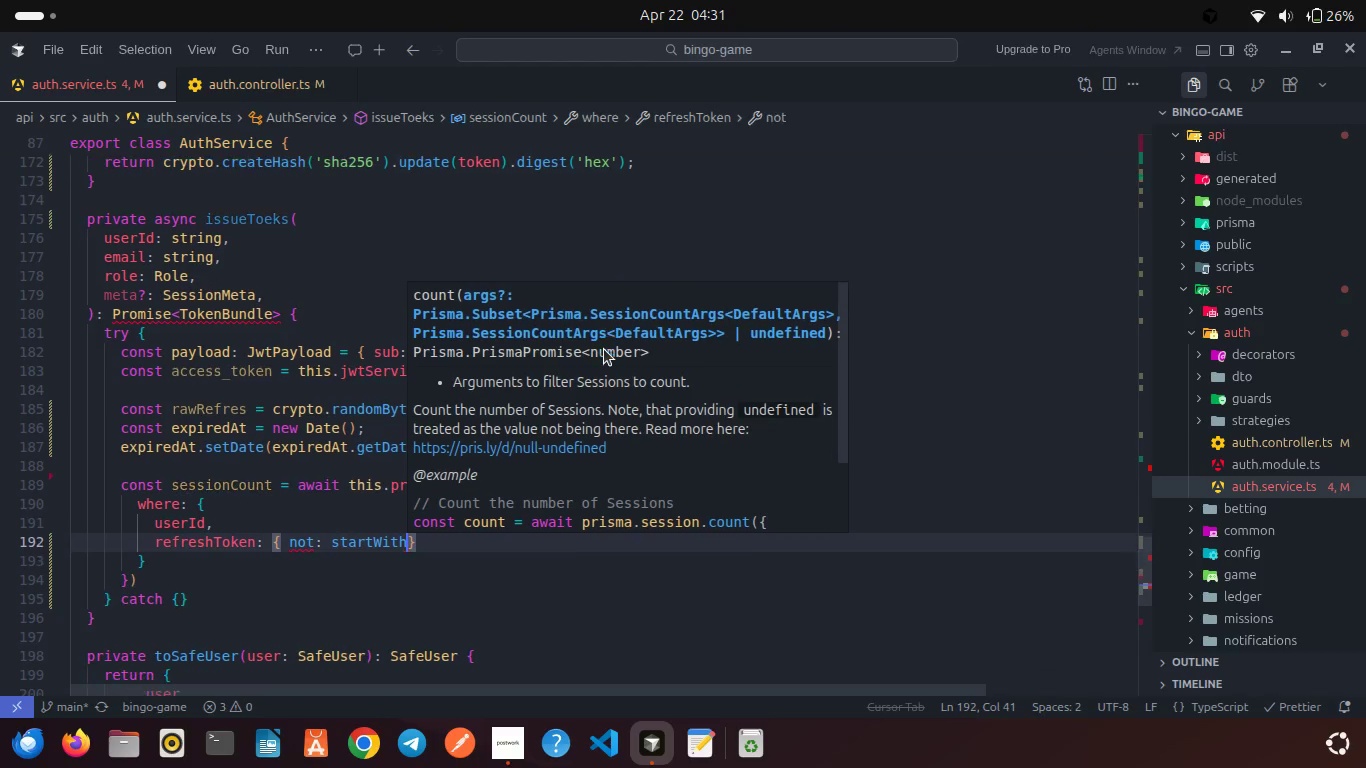 
key(Control+Z)
 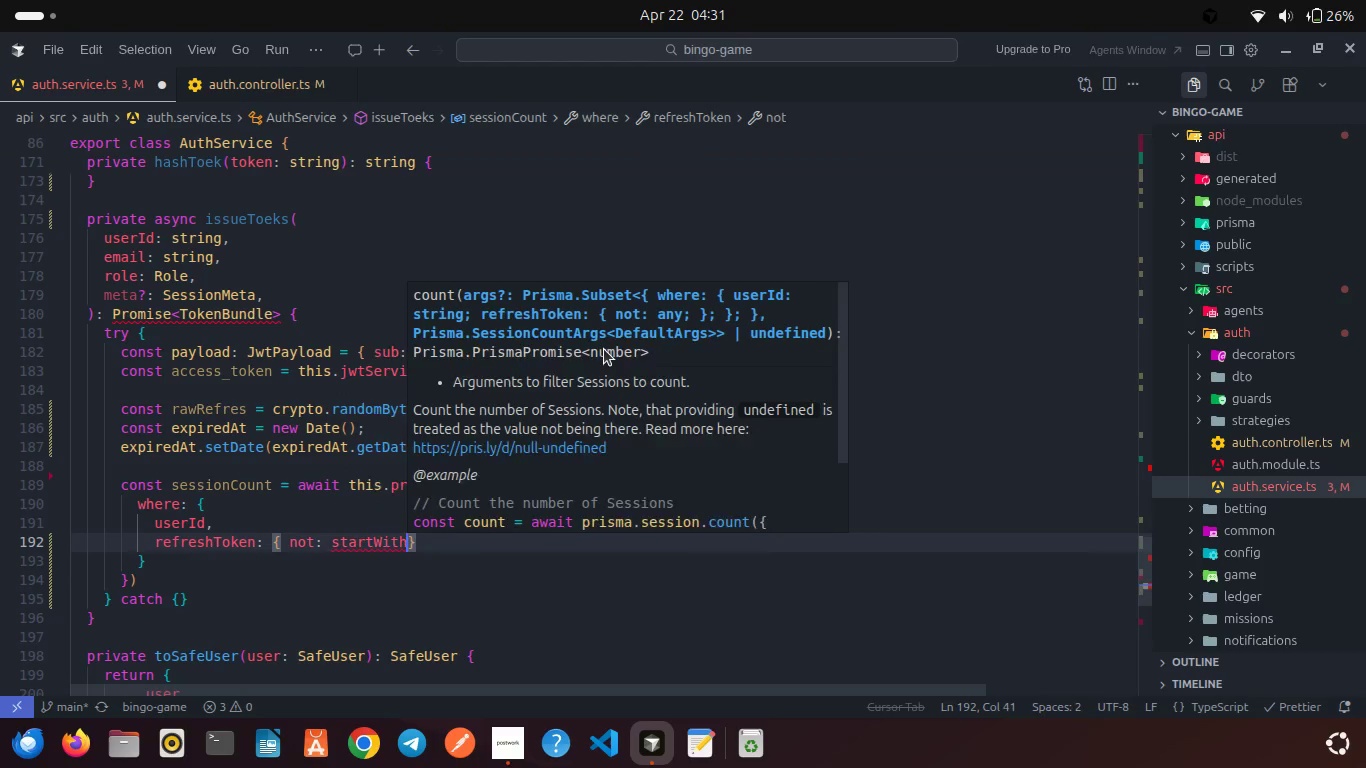 
key(Control+Z)
 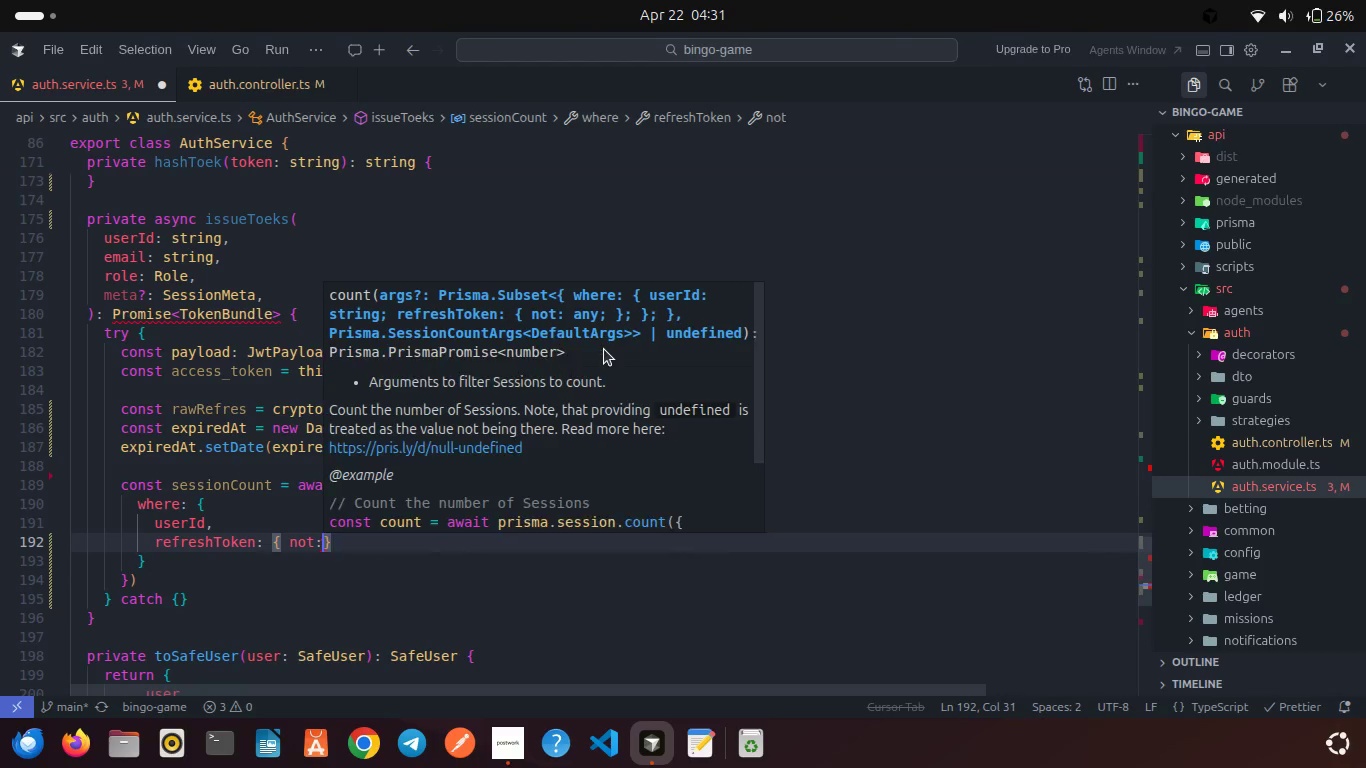 
key(Control+Z)
 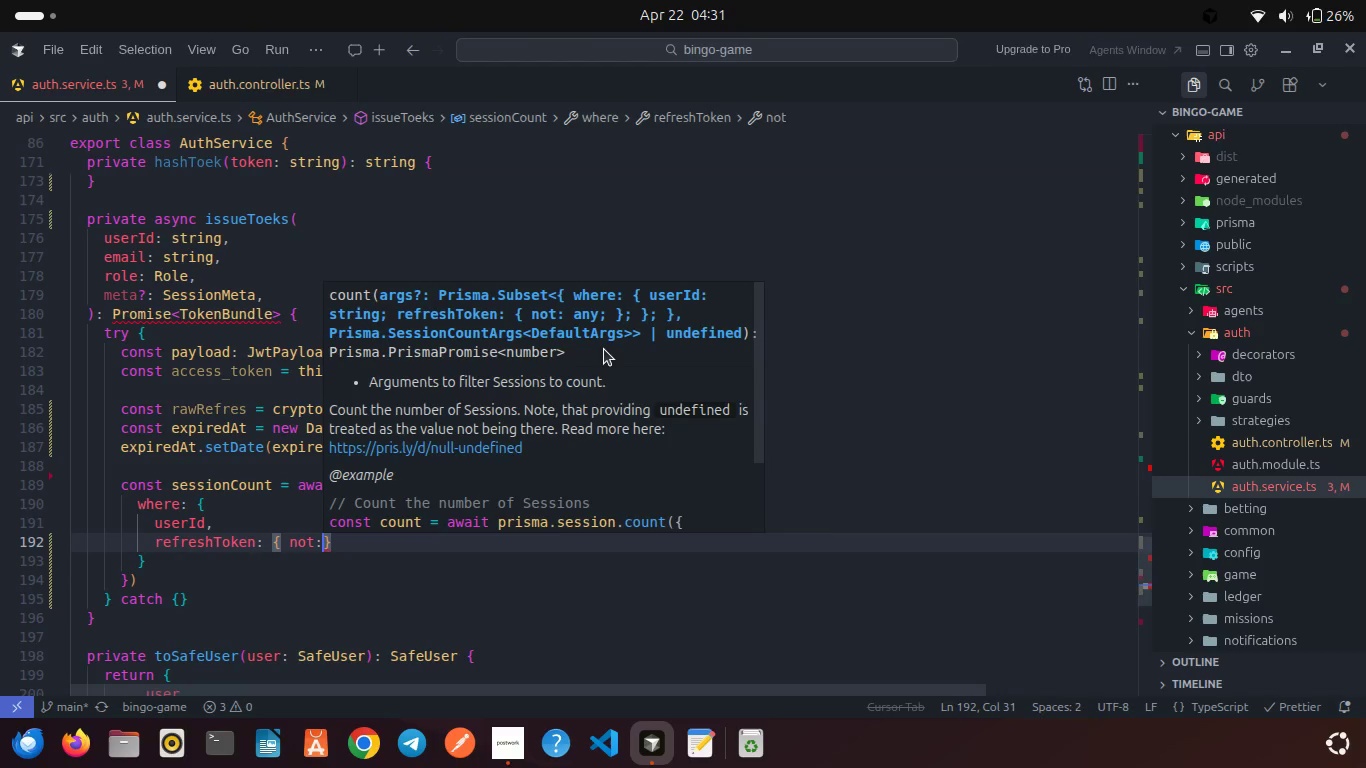 
key(Control+Z)
 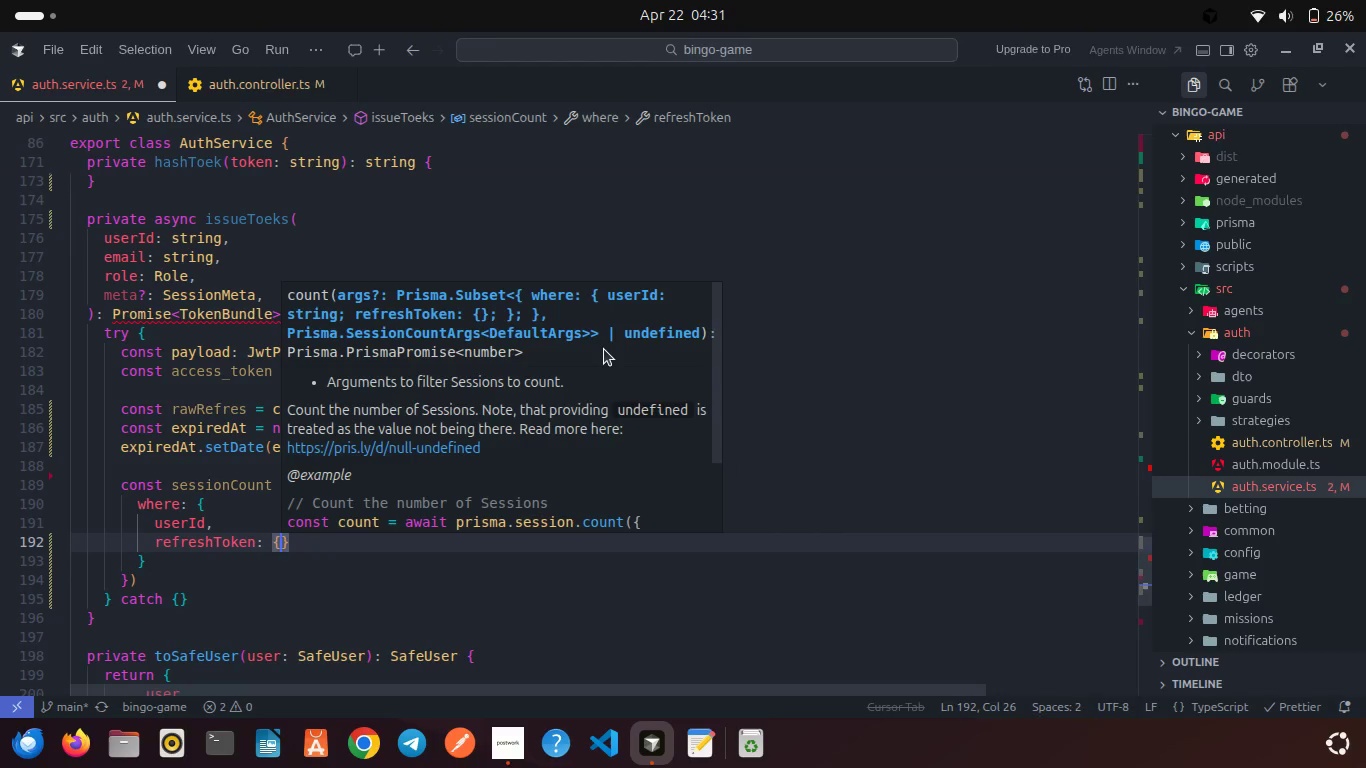 
type( not: { st)
 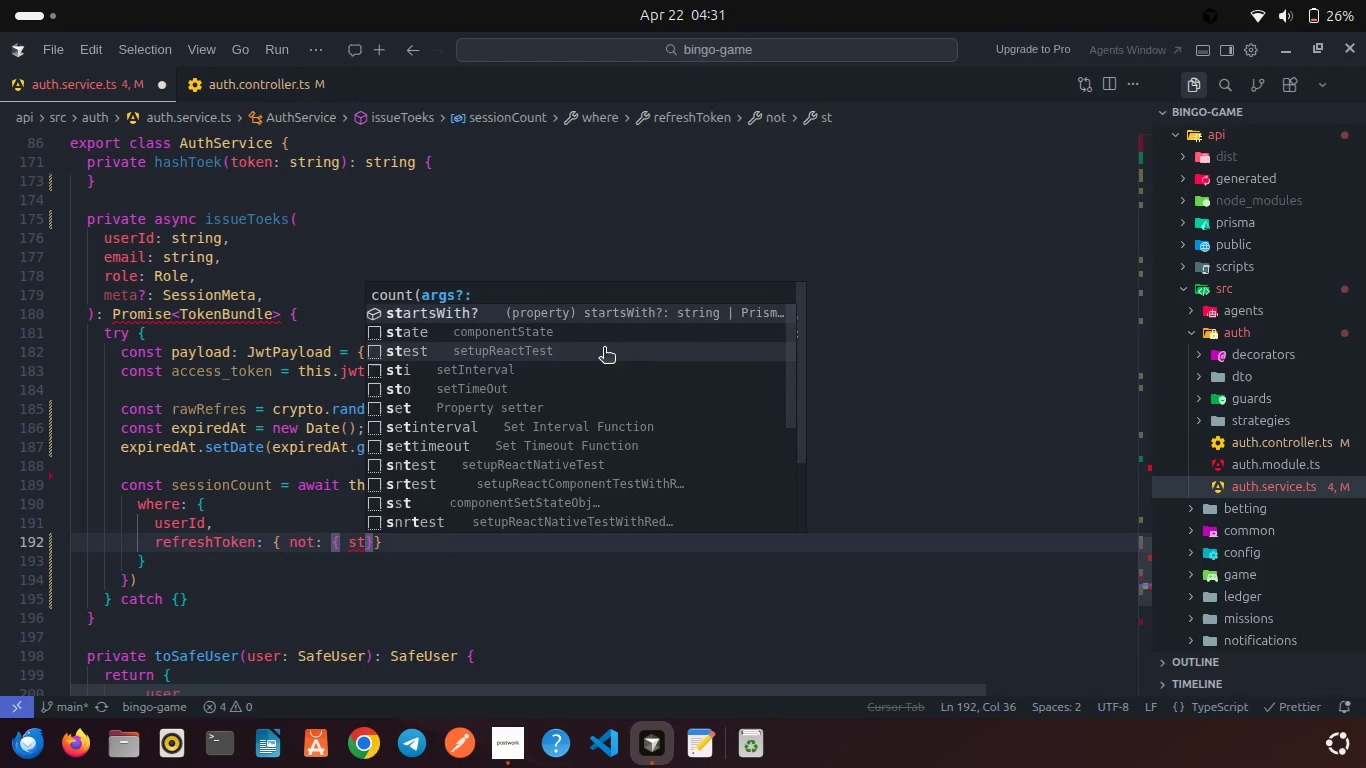 
key(Enter)
 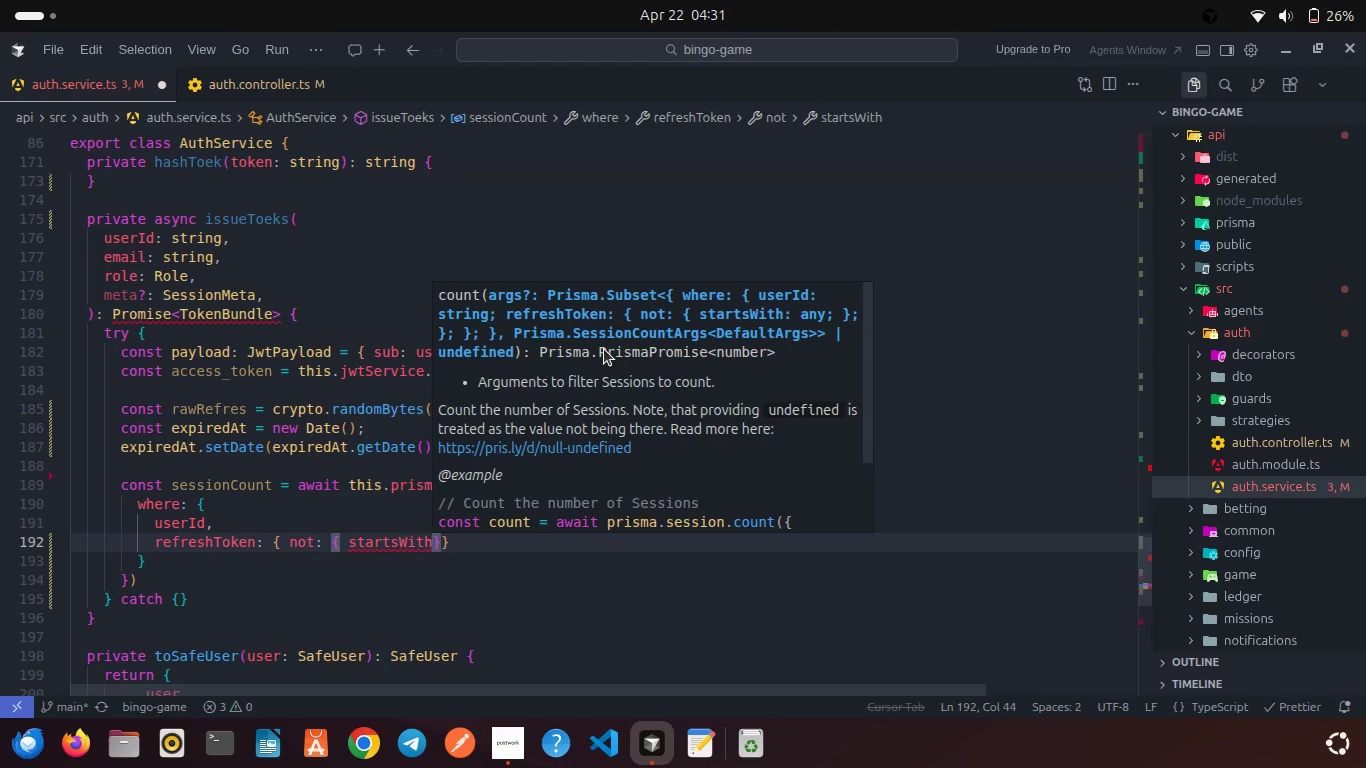 
key(Shift+Semicolon)
 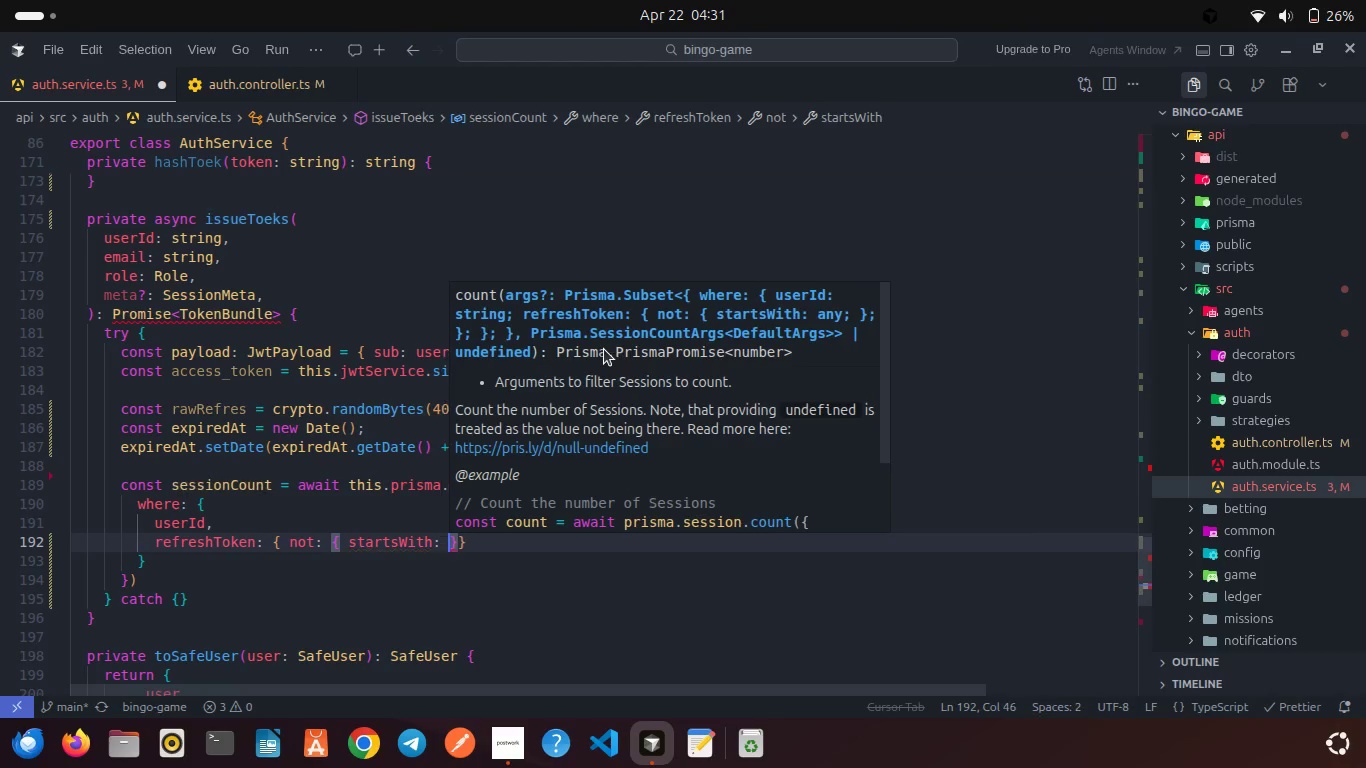 
key(Space)
 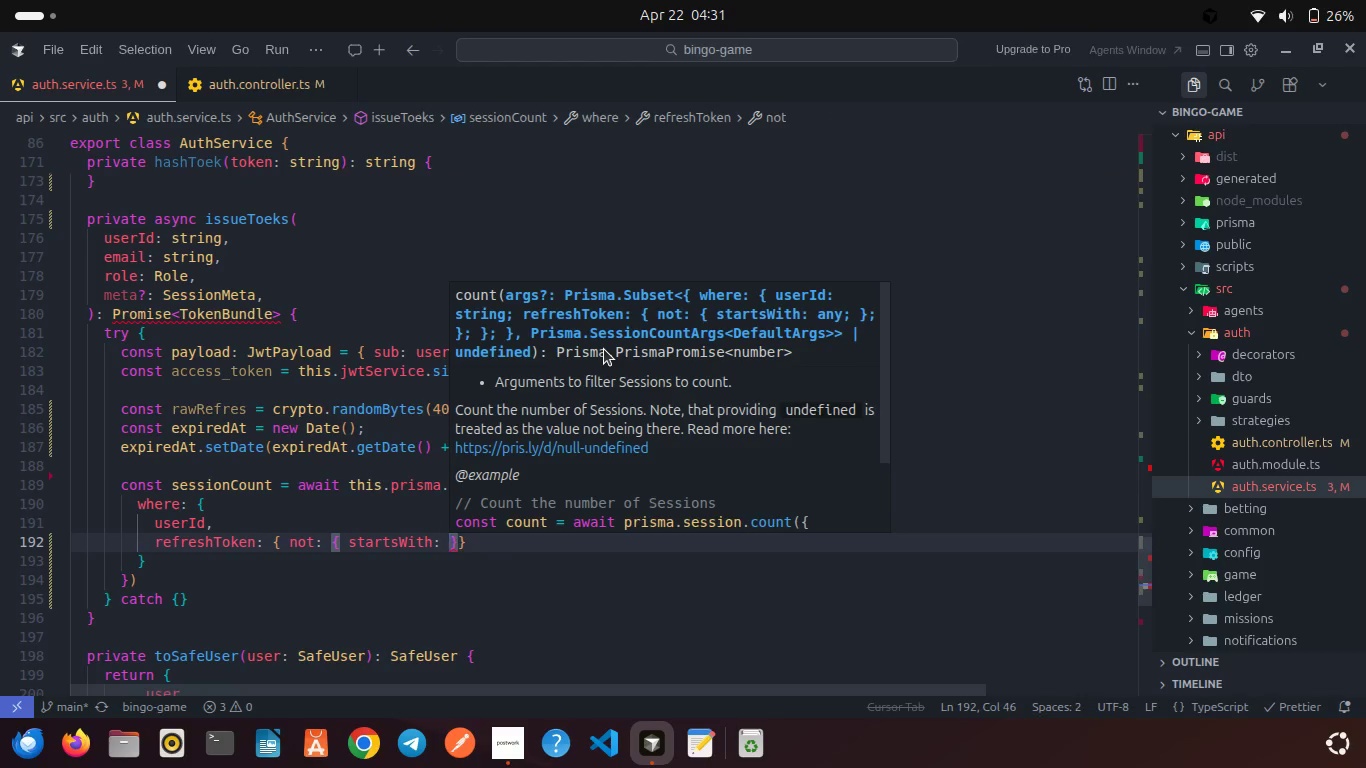 
key(Shift+R)
 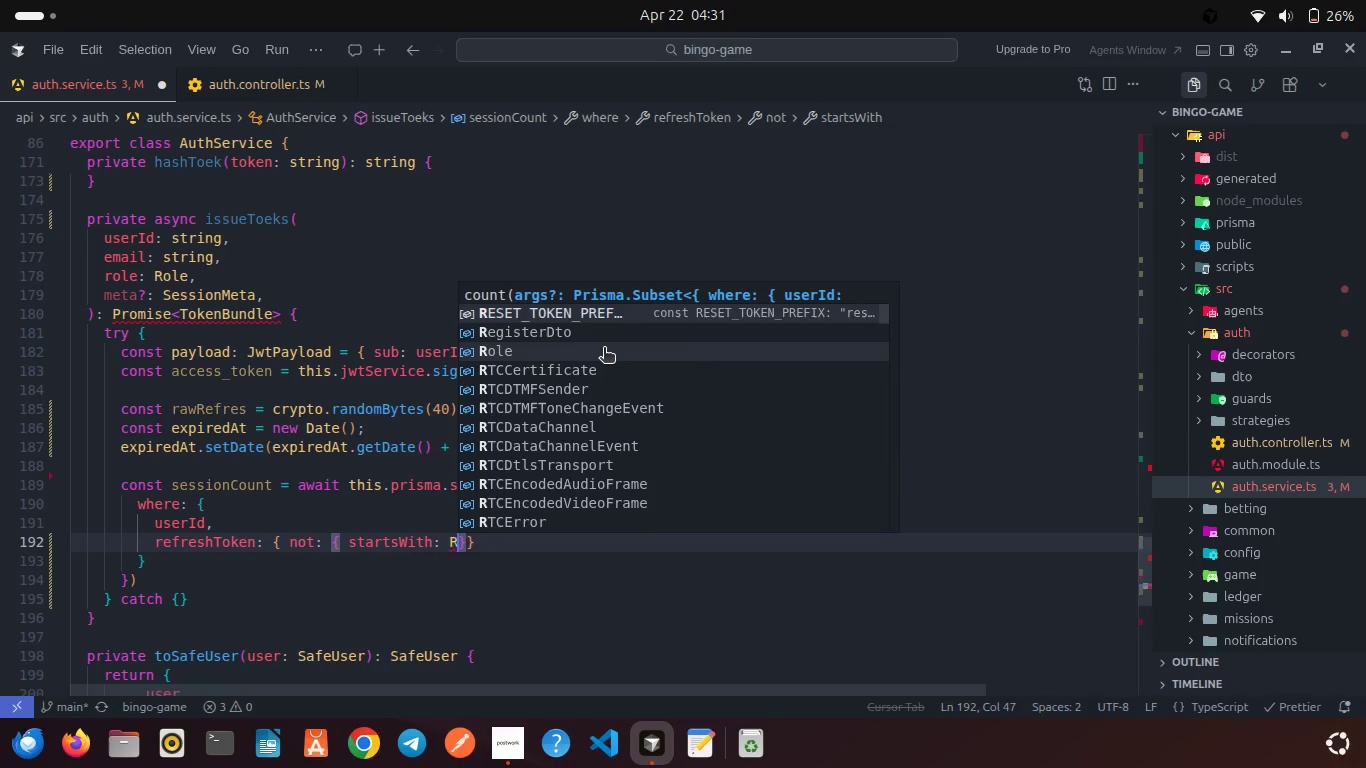 
key(Enter)
 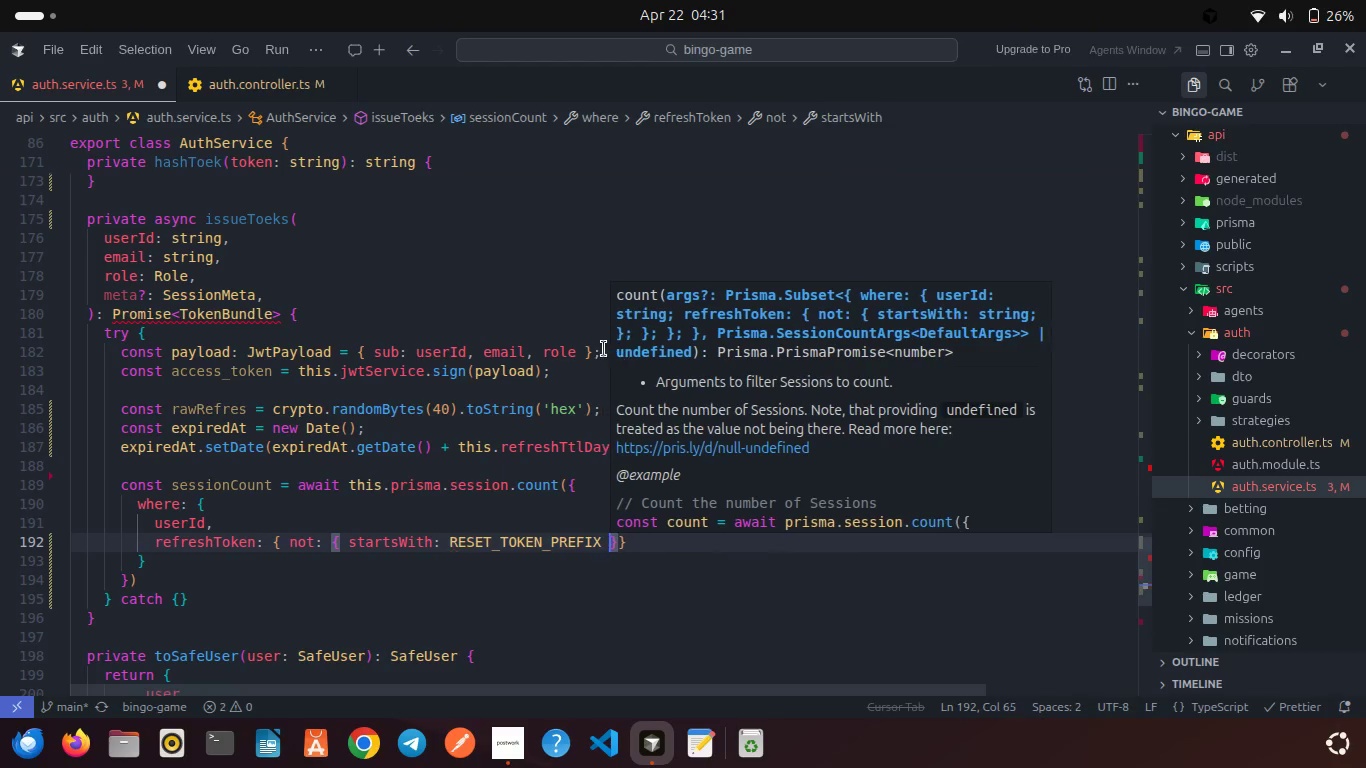 
key(Space)
 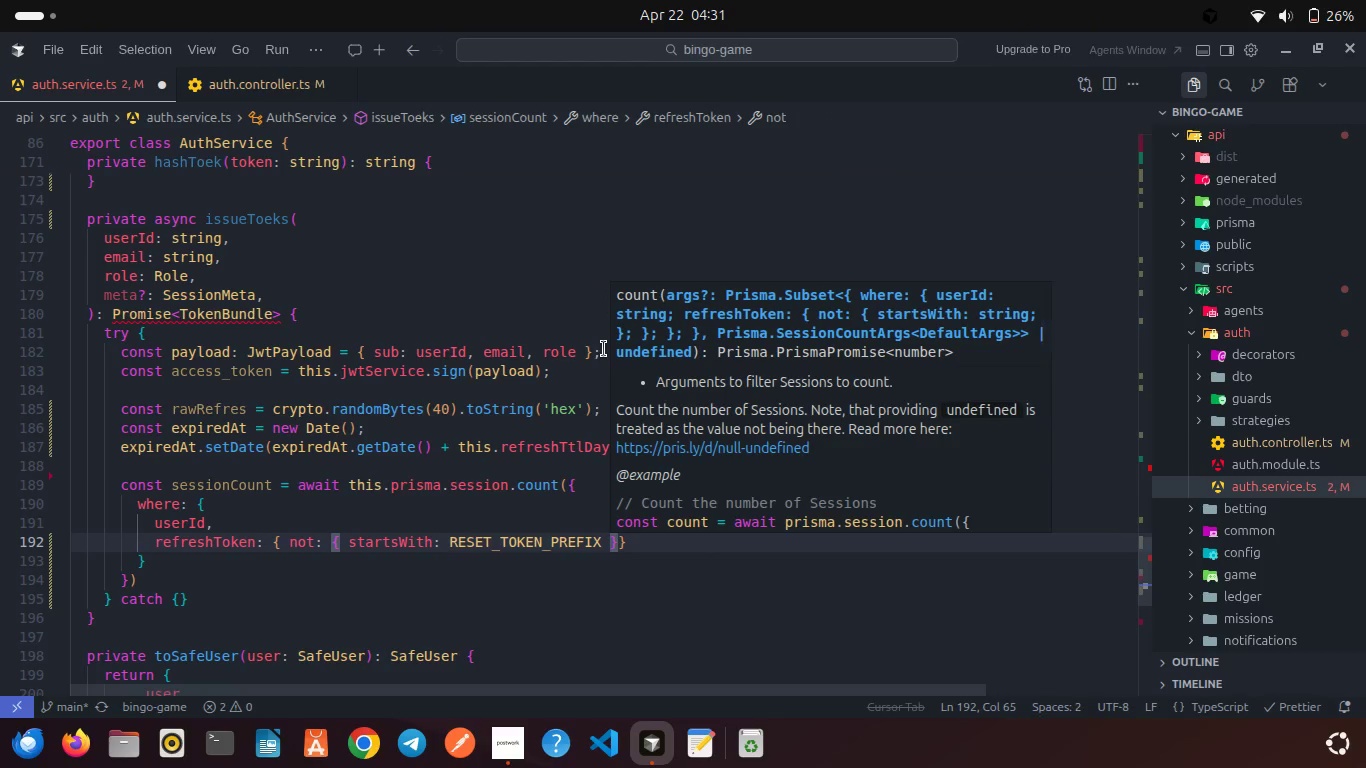 
key(Control+S)
 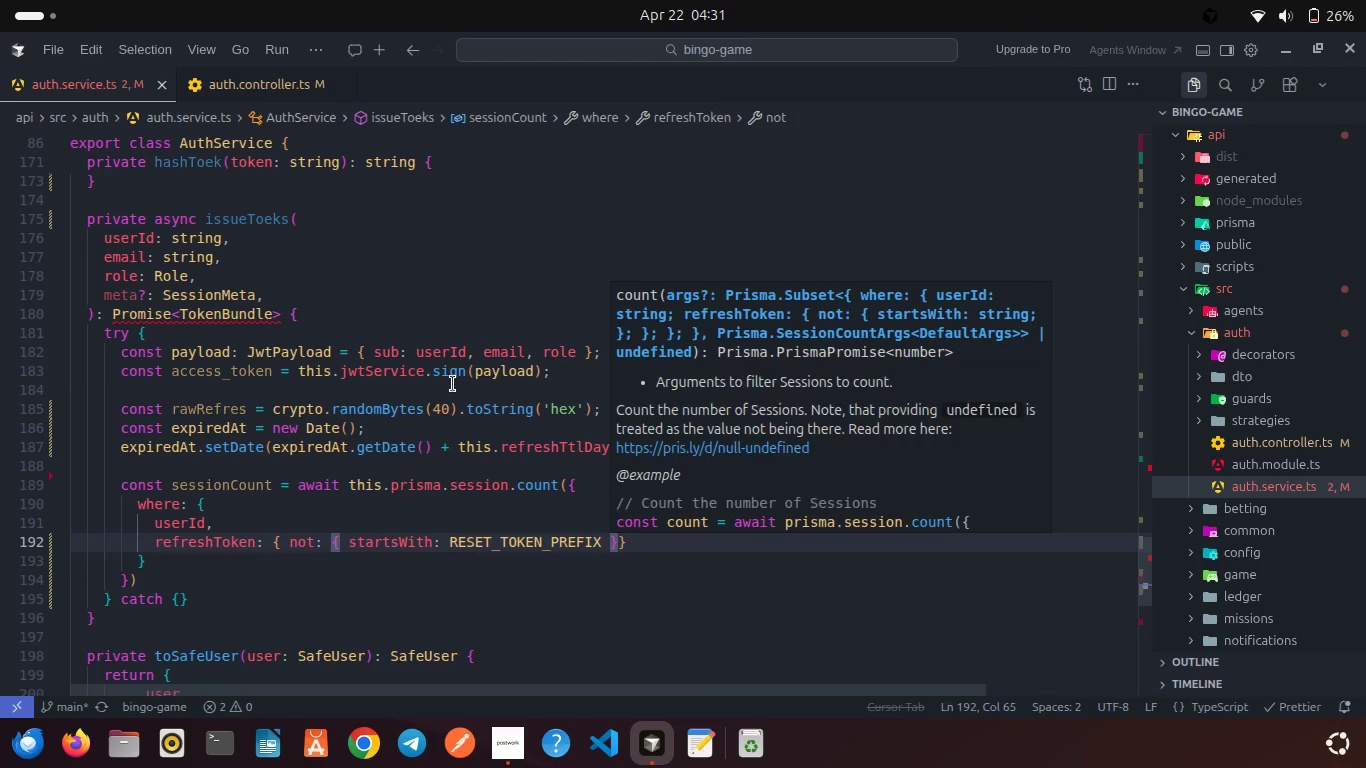 
left_click([453, 384])
 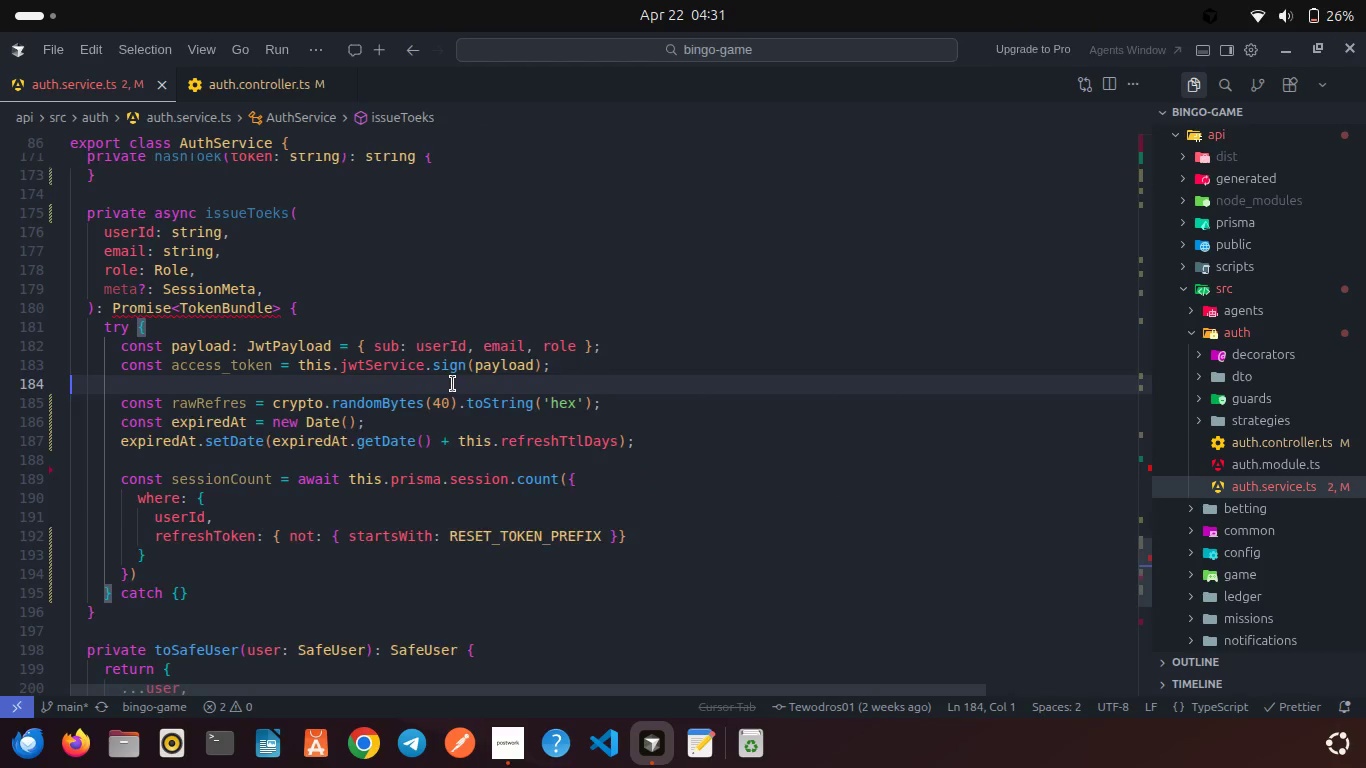 
scroll: coordinate [453, 384], scroll_direction: down, amount: 2.0
 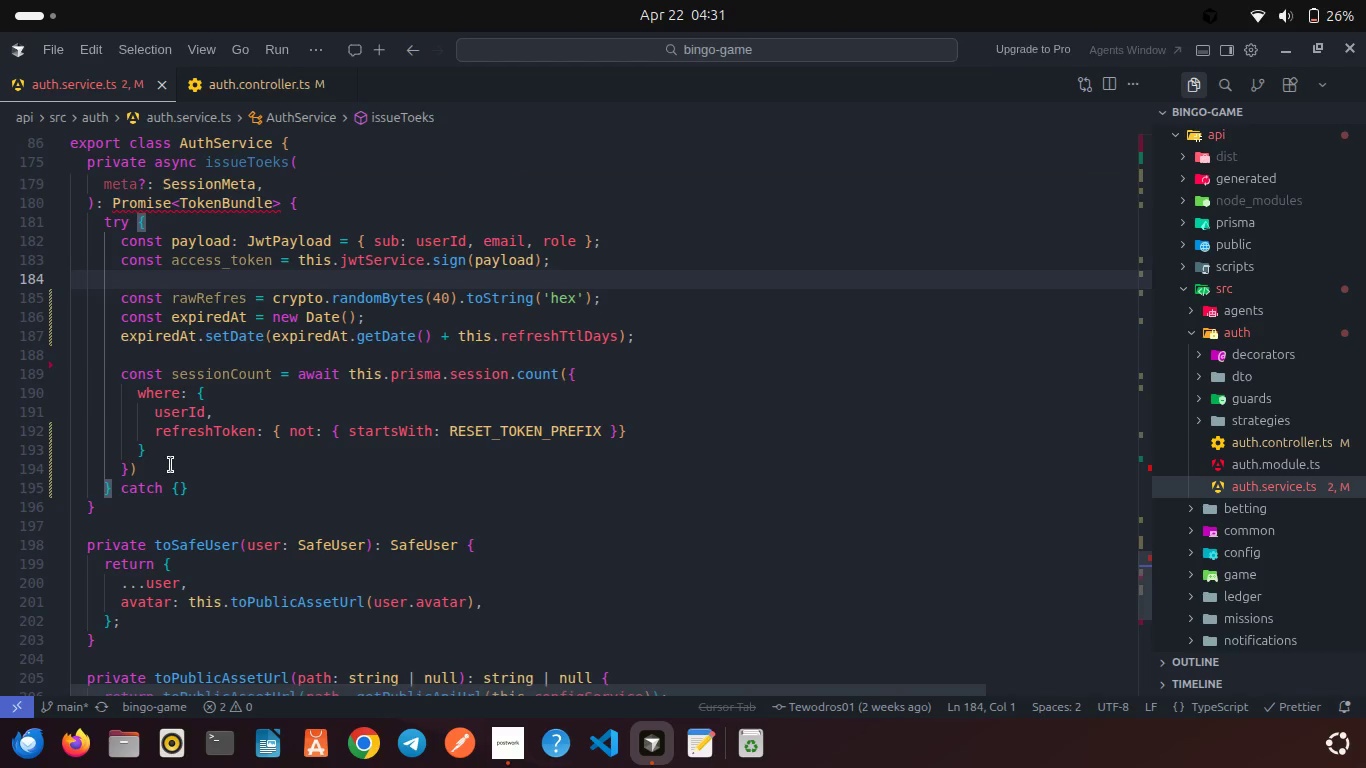 
left_click([171, 465])
 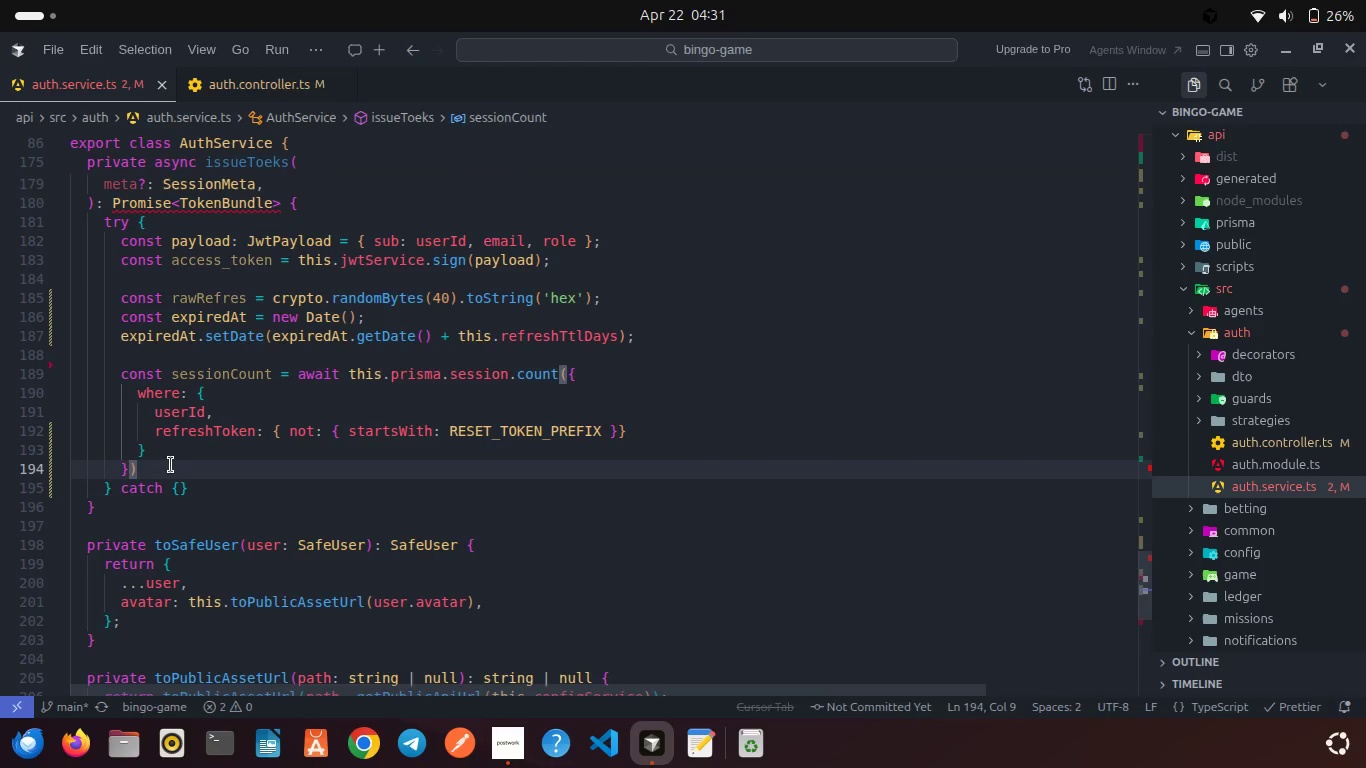 
key(Semicolon)
 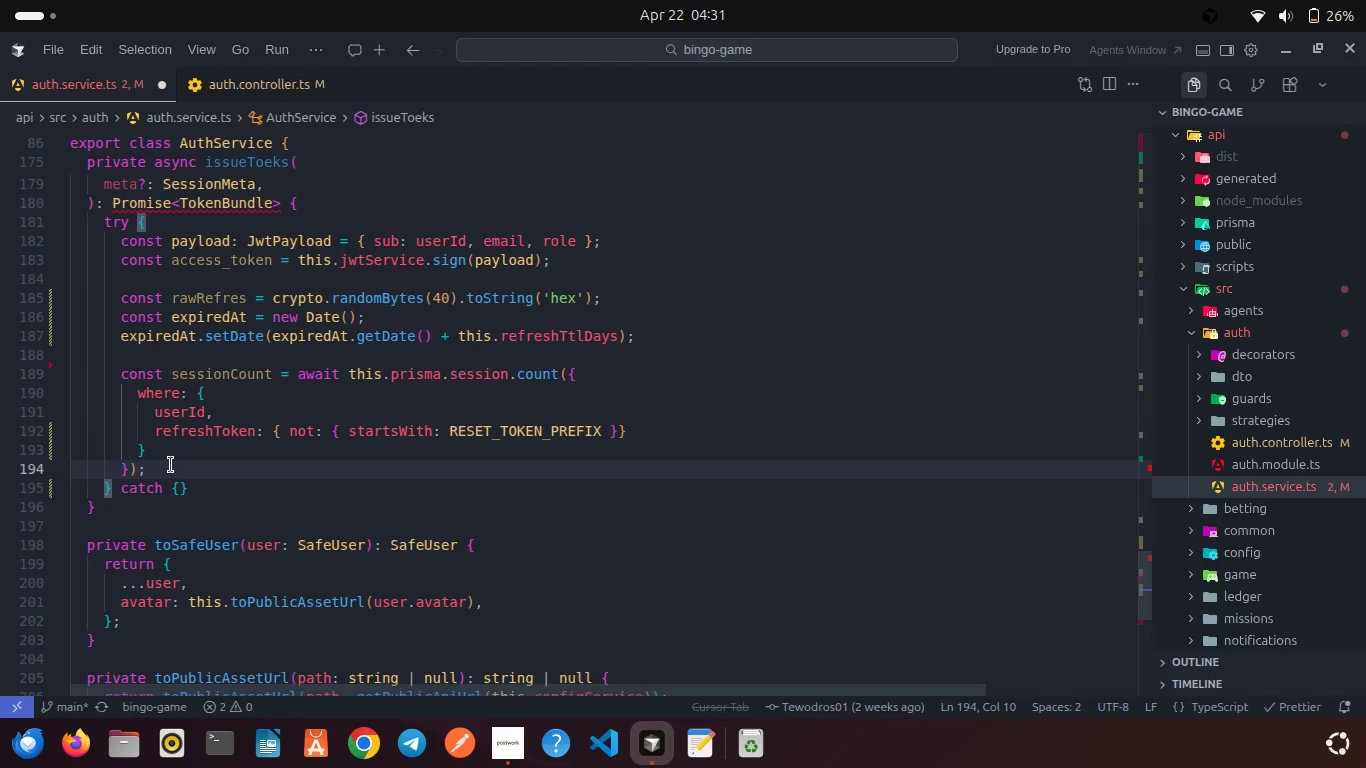 
key(Enter)
 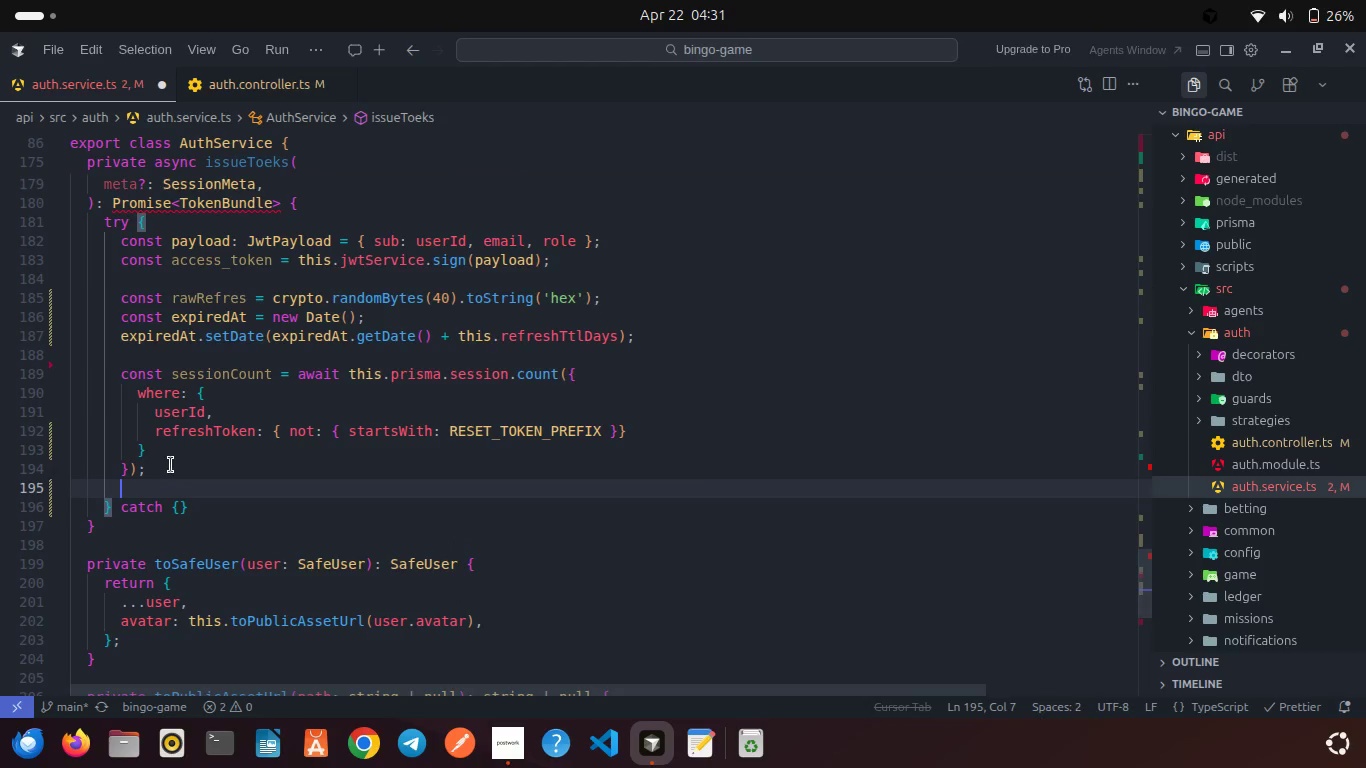 
key(Enter)
 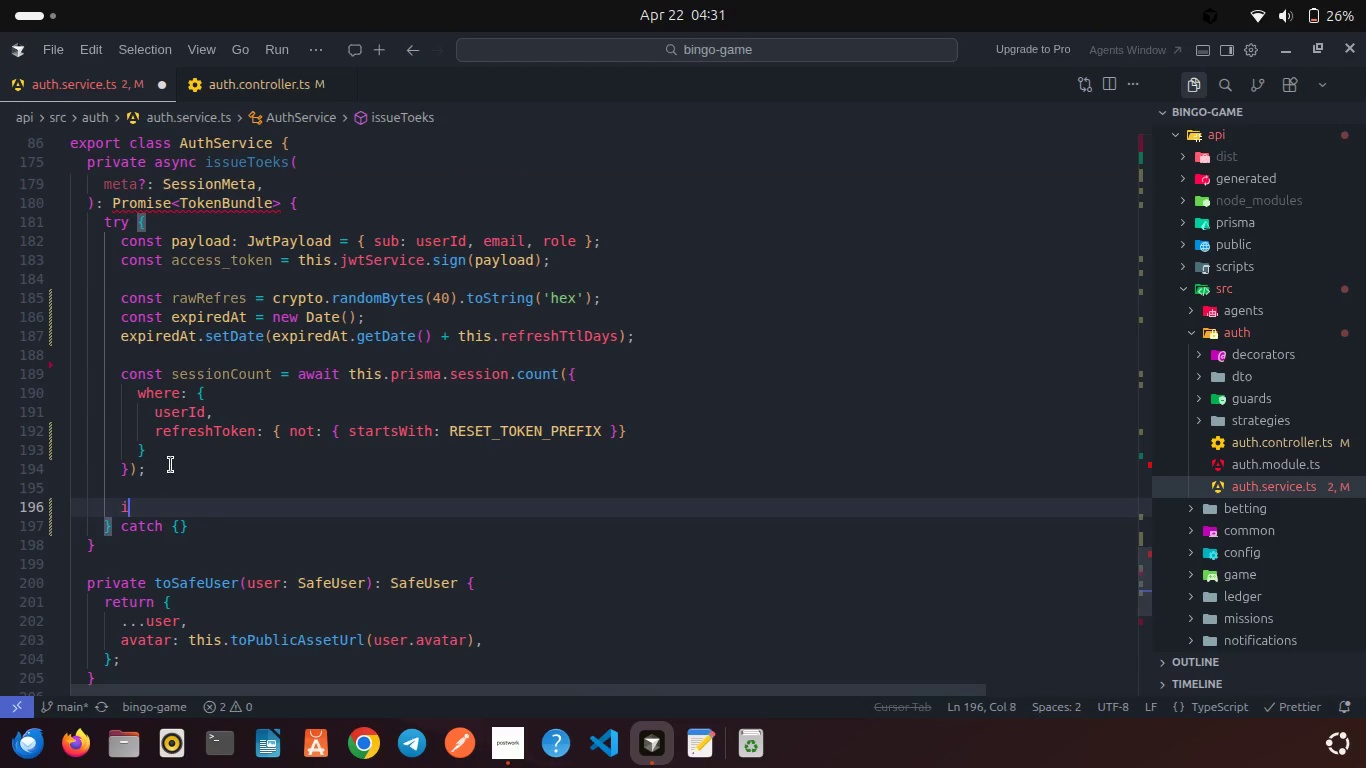 
type(if(ses)
 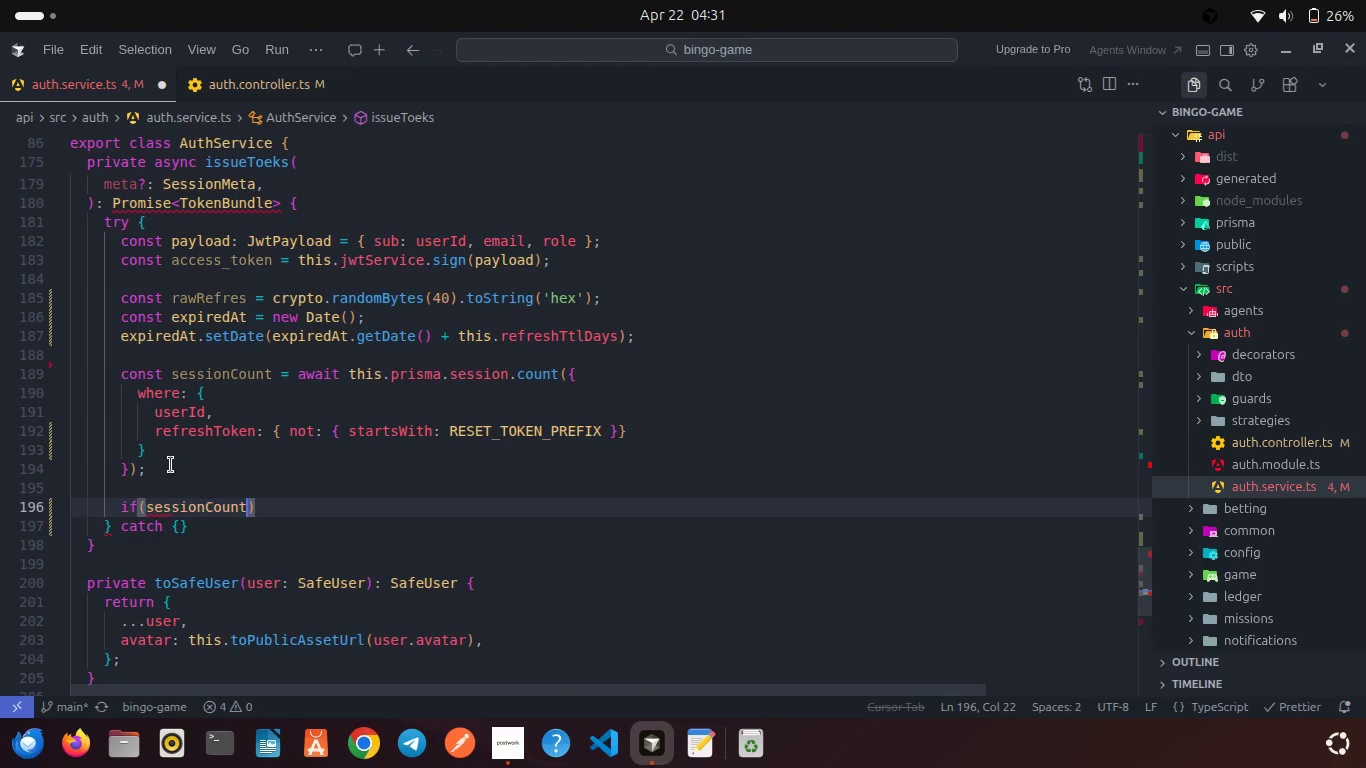 
 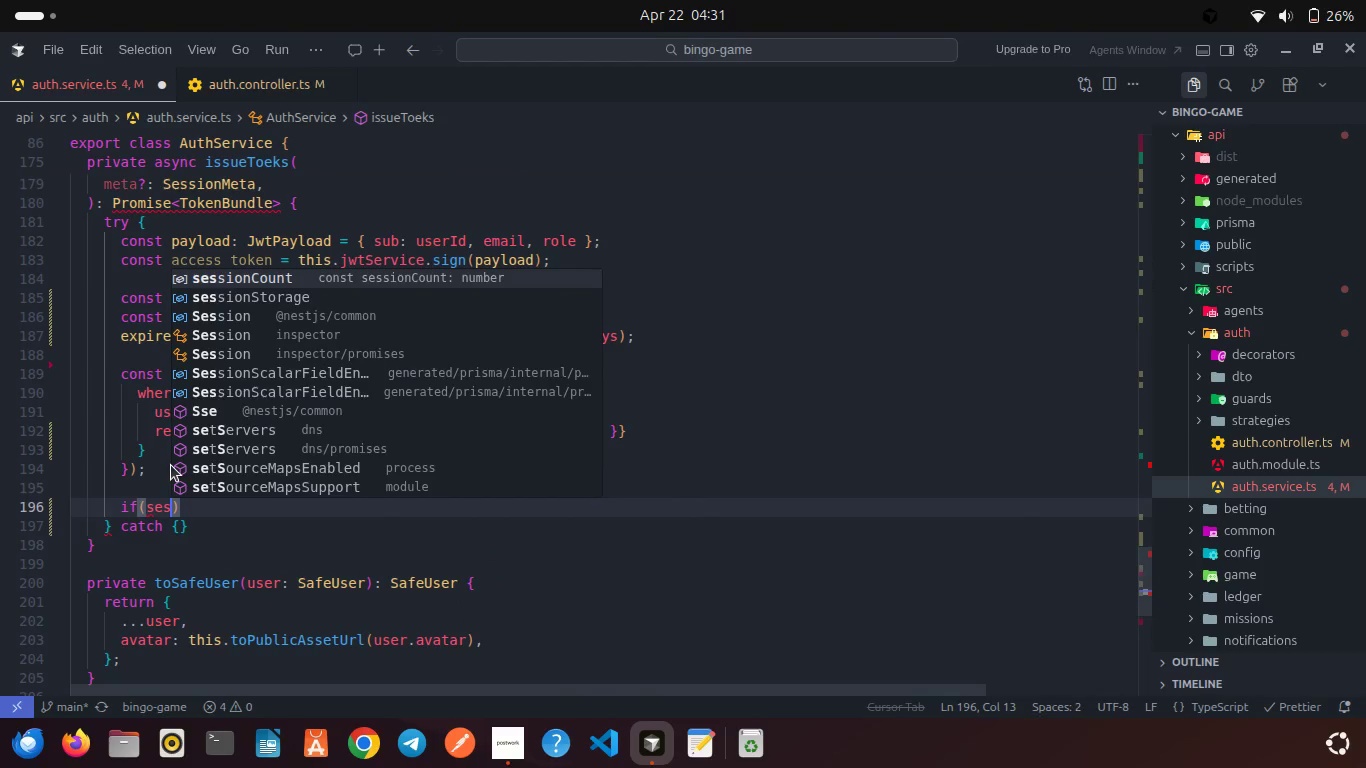 
key(Enter)
 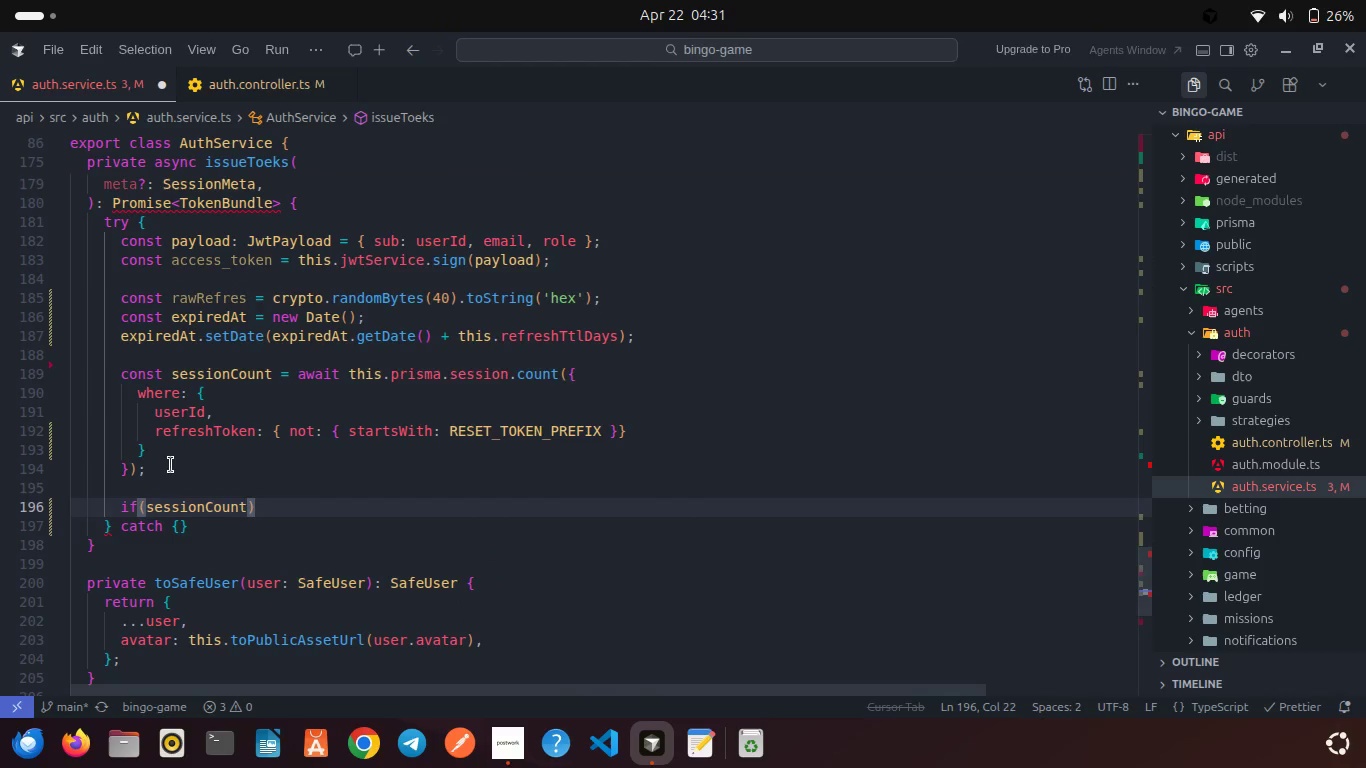 
type( >= m)
key(Backspace)
type(MA)
 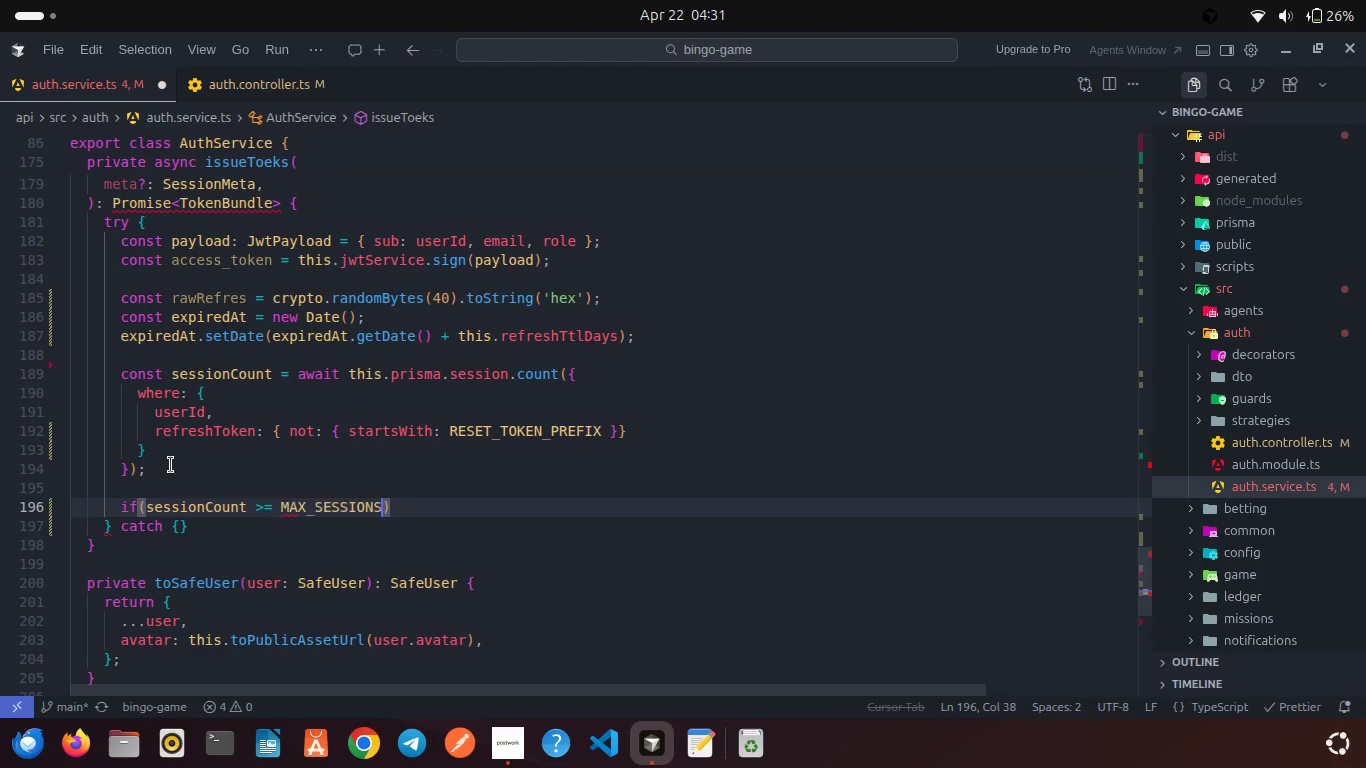 
 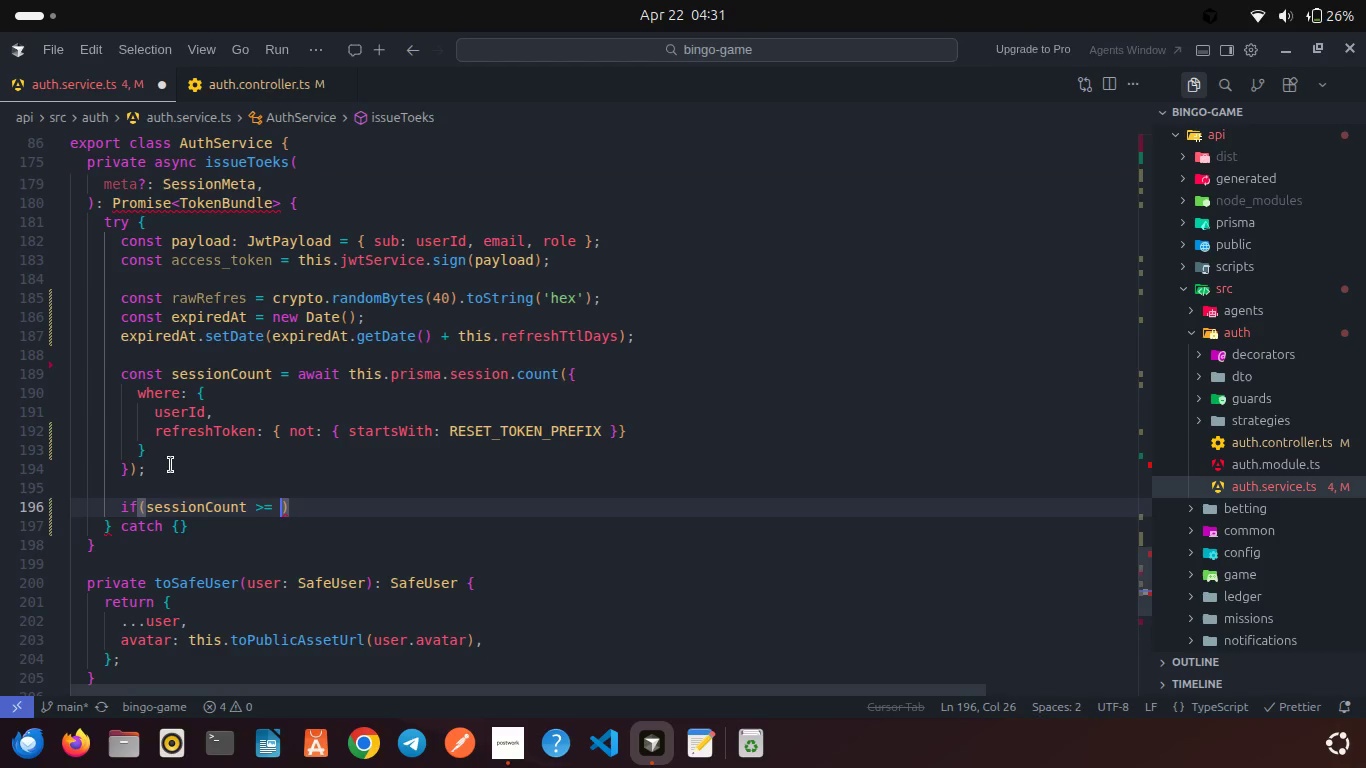 
key(Enter)
 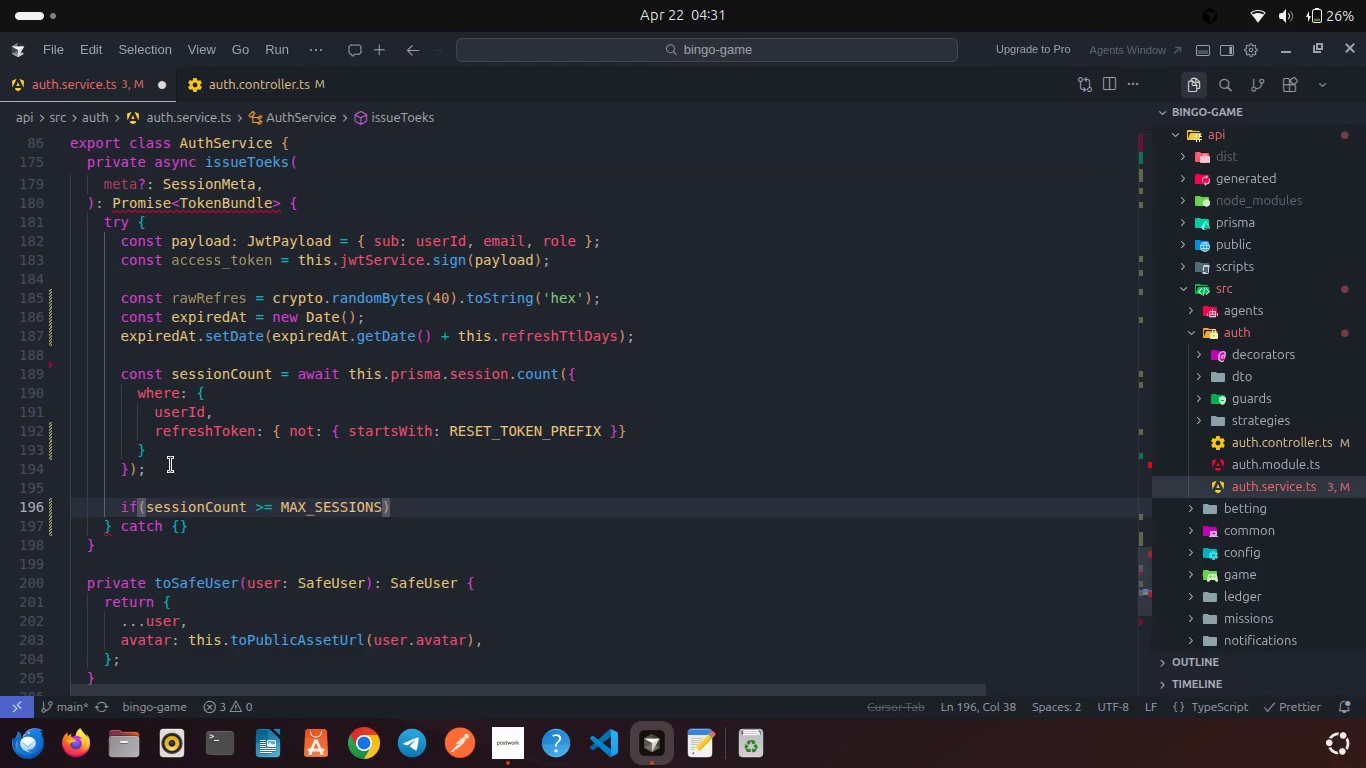 
key(ArrowRight)
 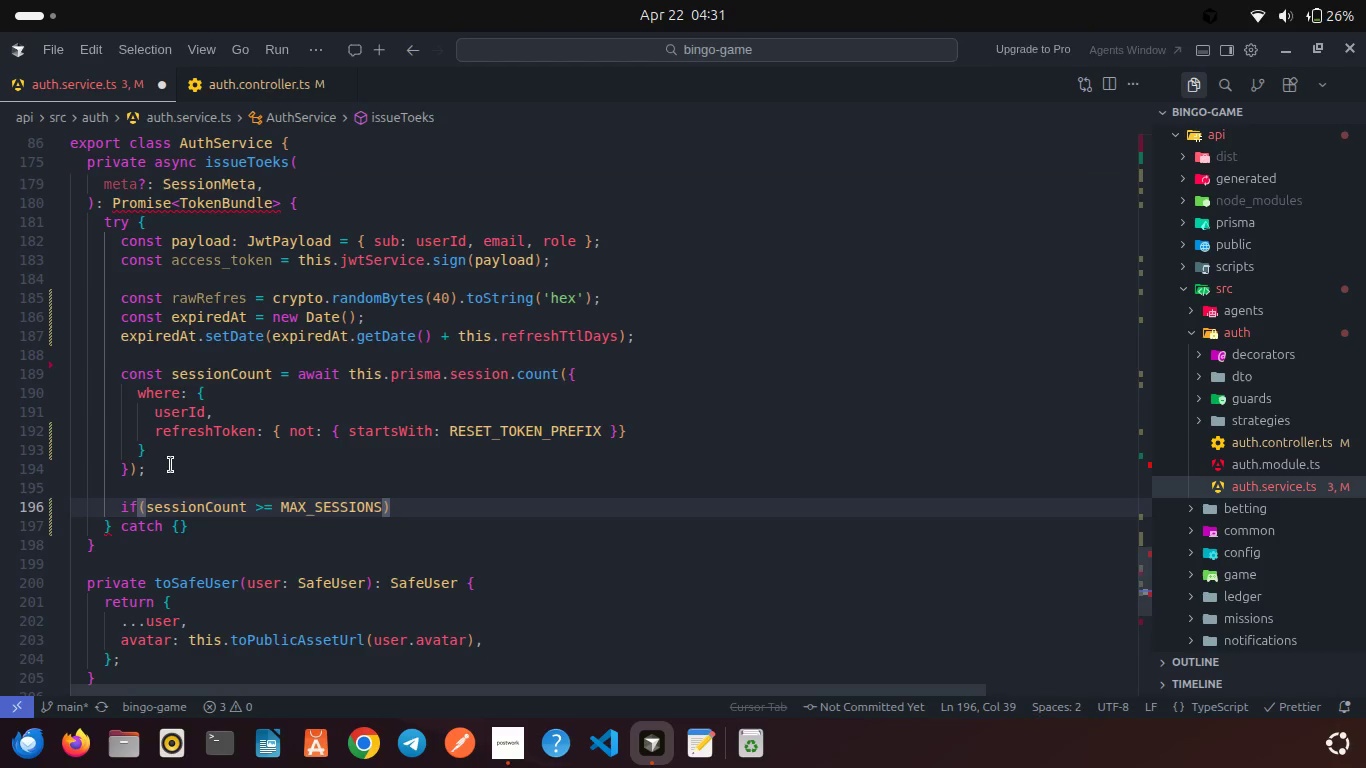 
key(Shift+ShiftRight)
 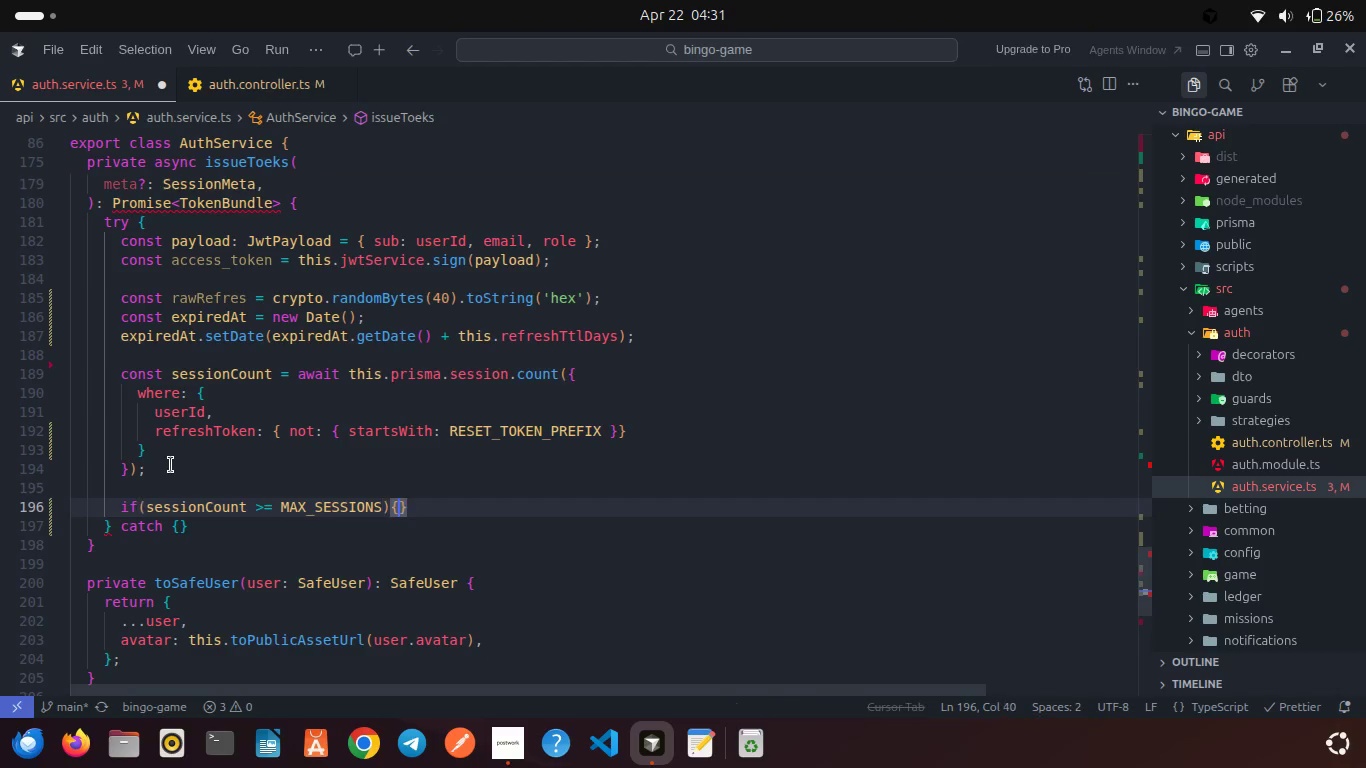 
key(Shift+BracketLeft)
 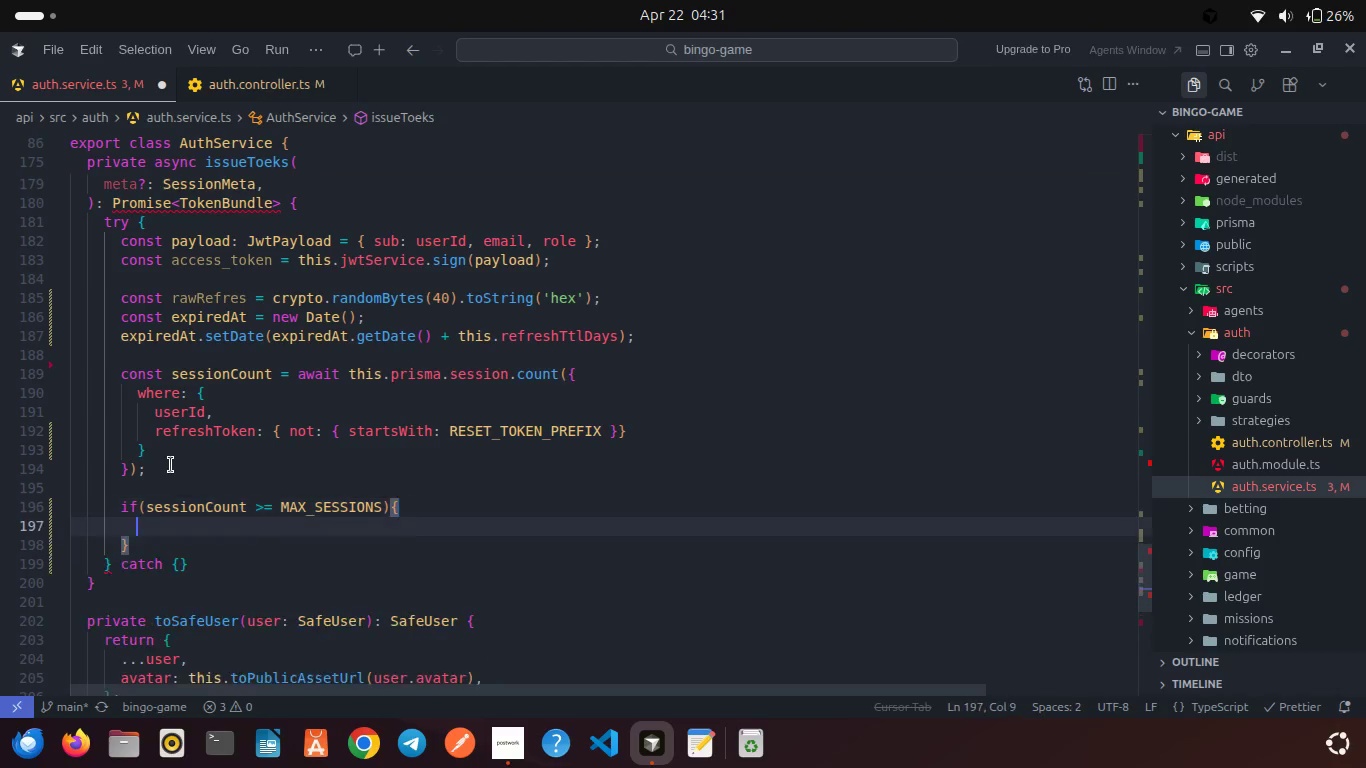 
key(Enter)
 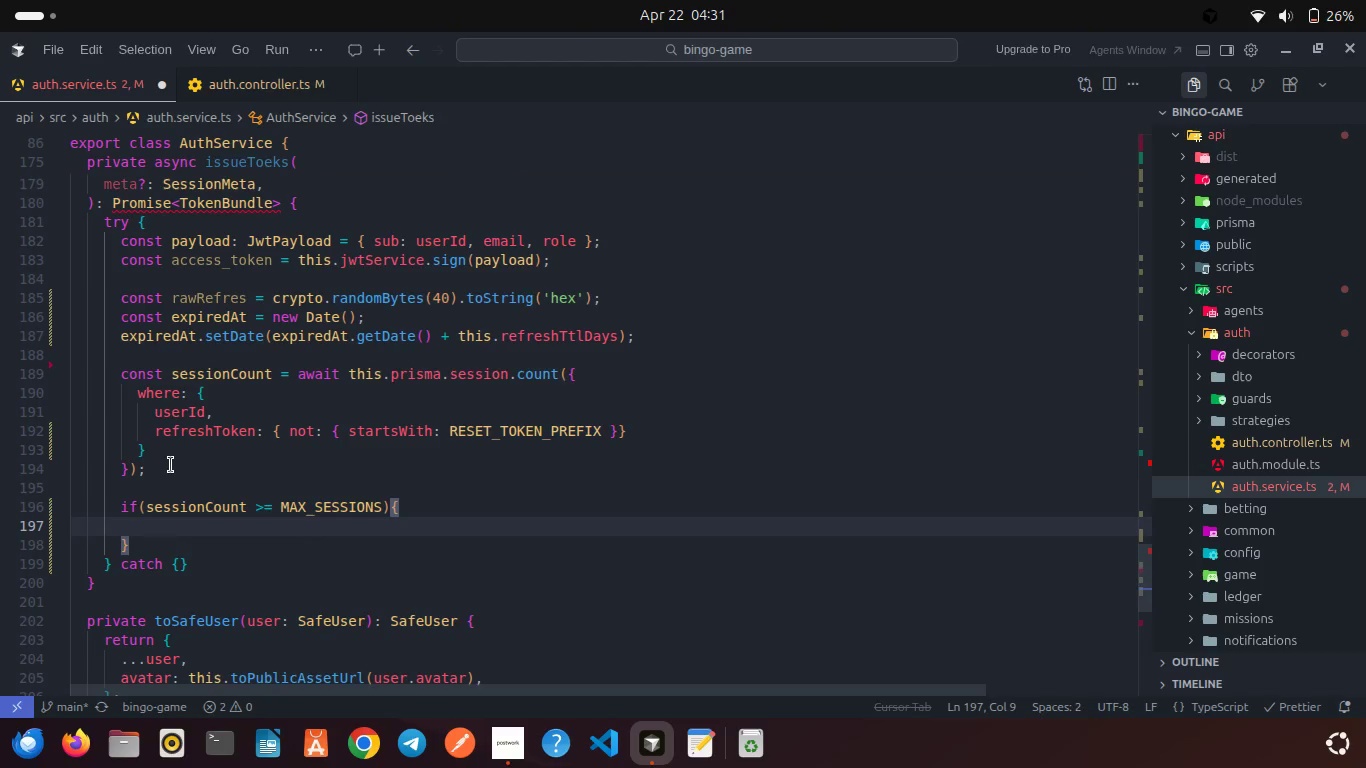 
type(const oldest = awa)
 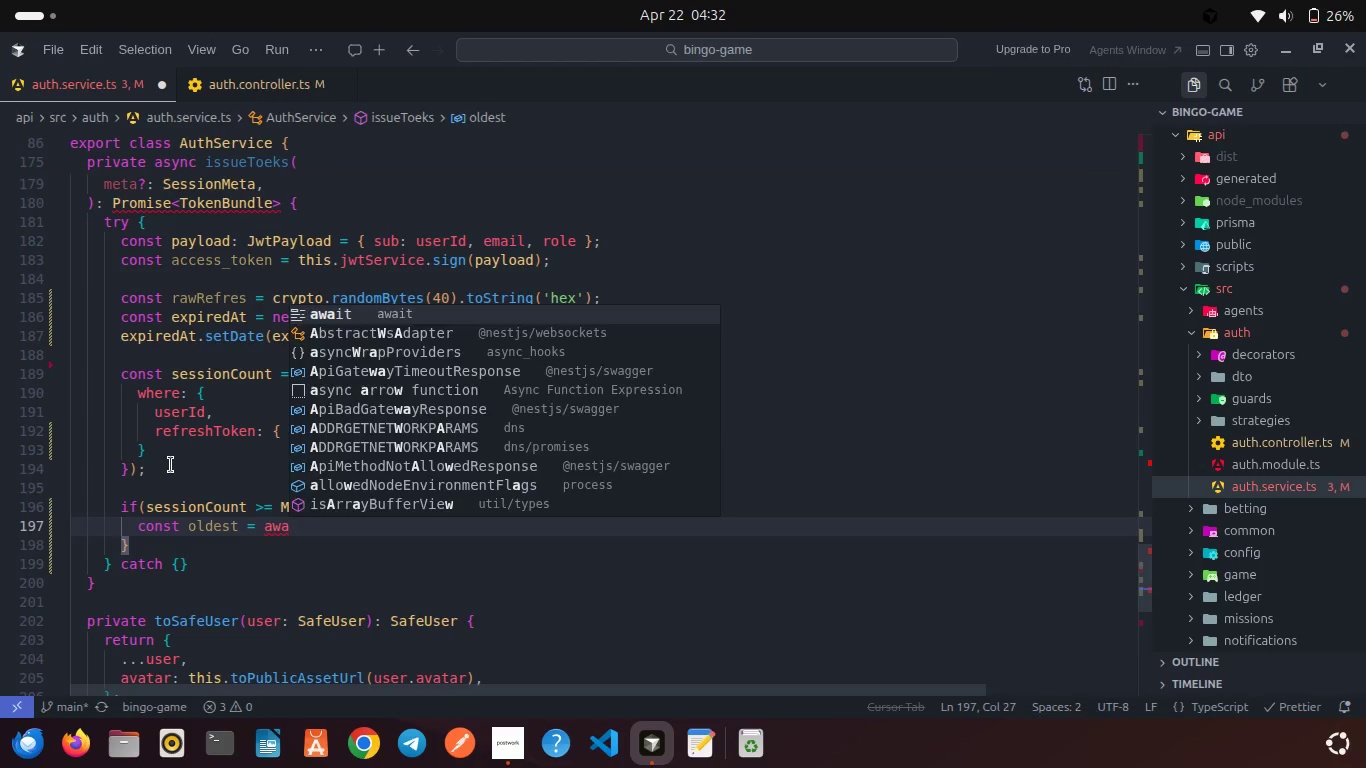 
key(Enter)
 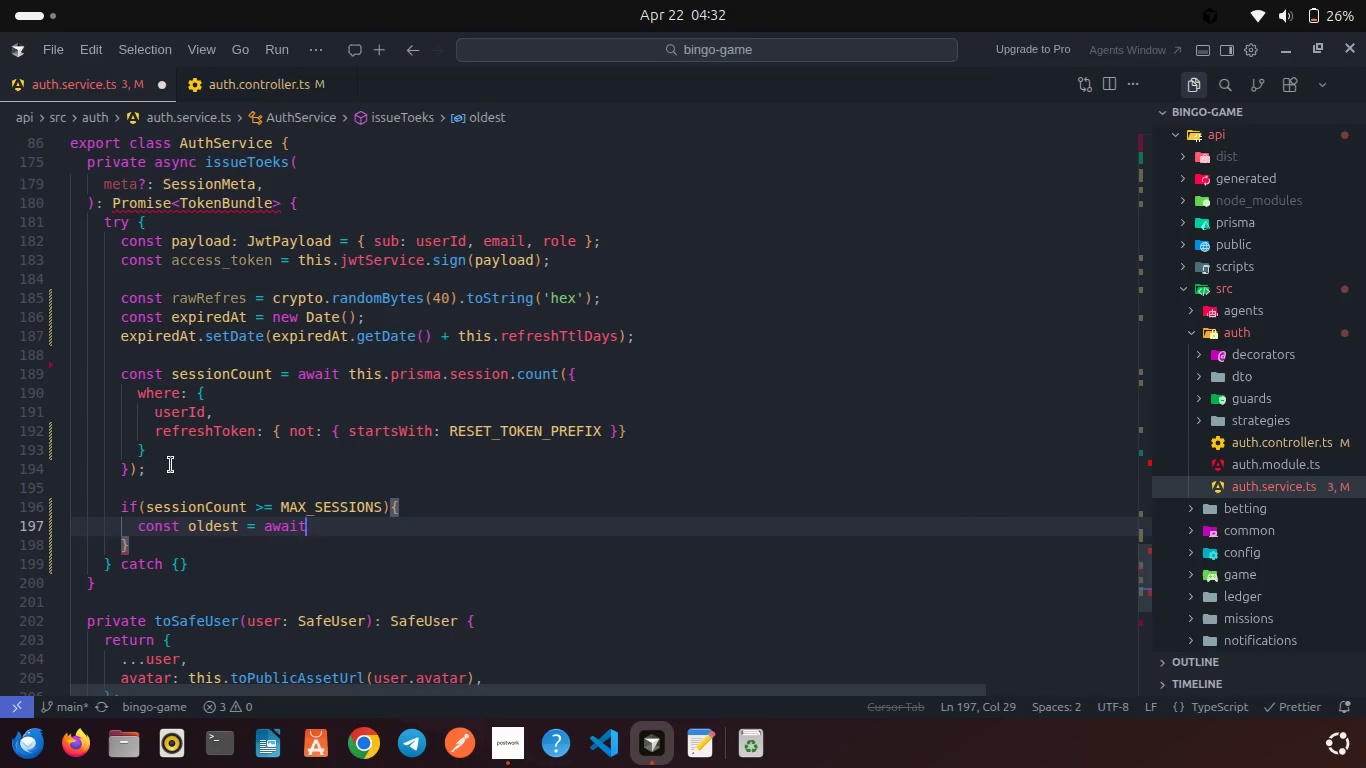 
type( this.pr)
 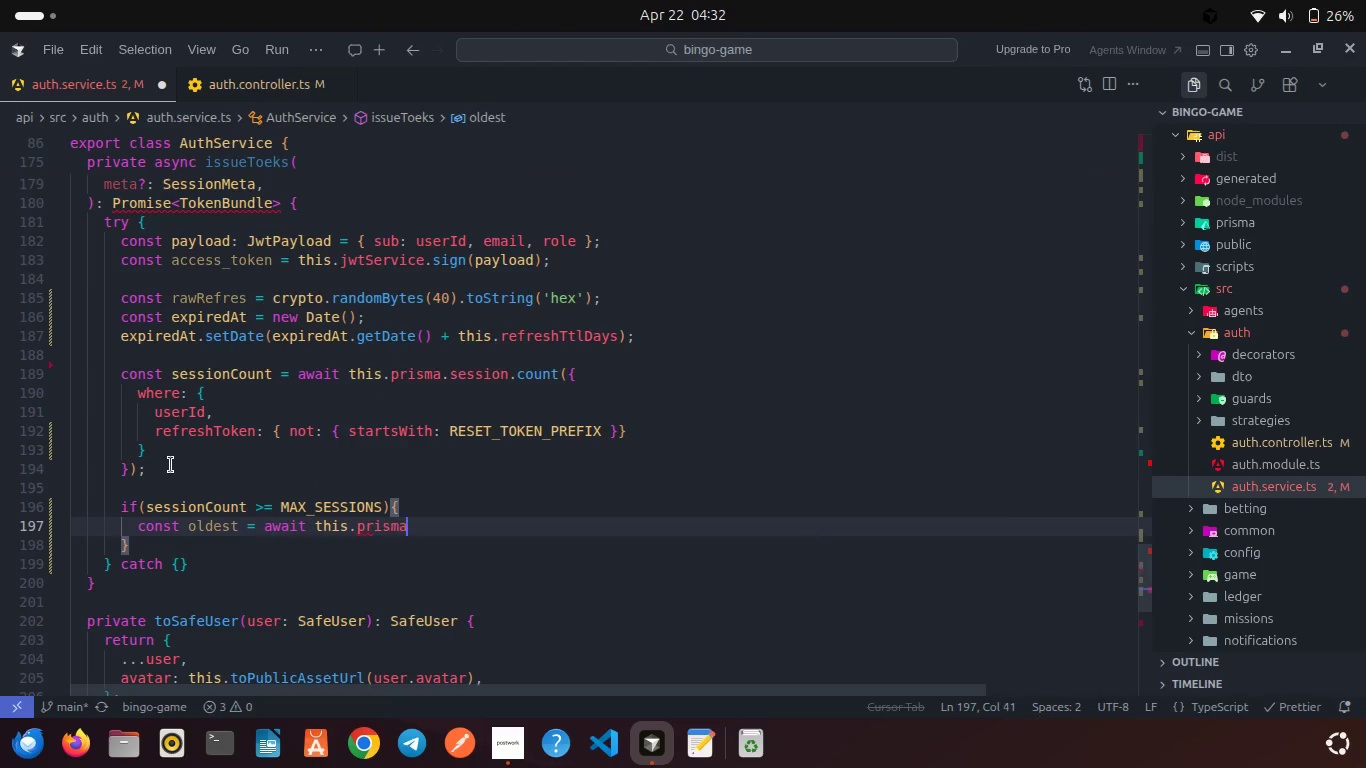 
key(Enter)
 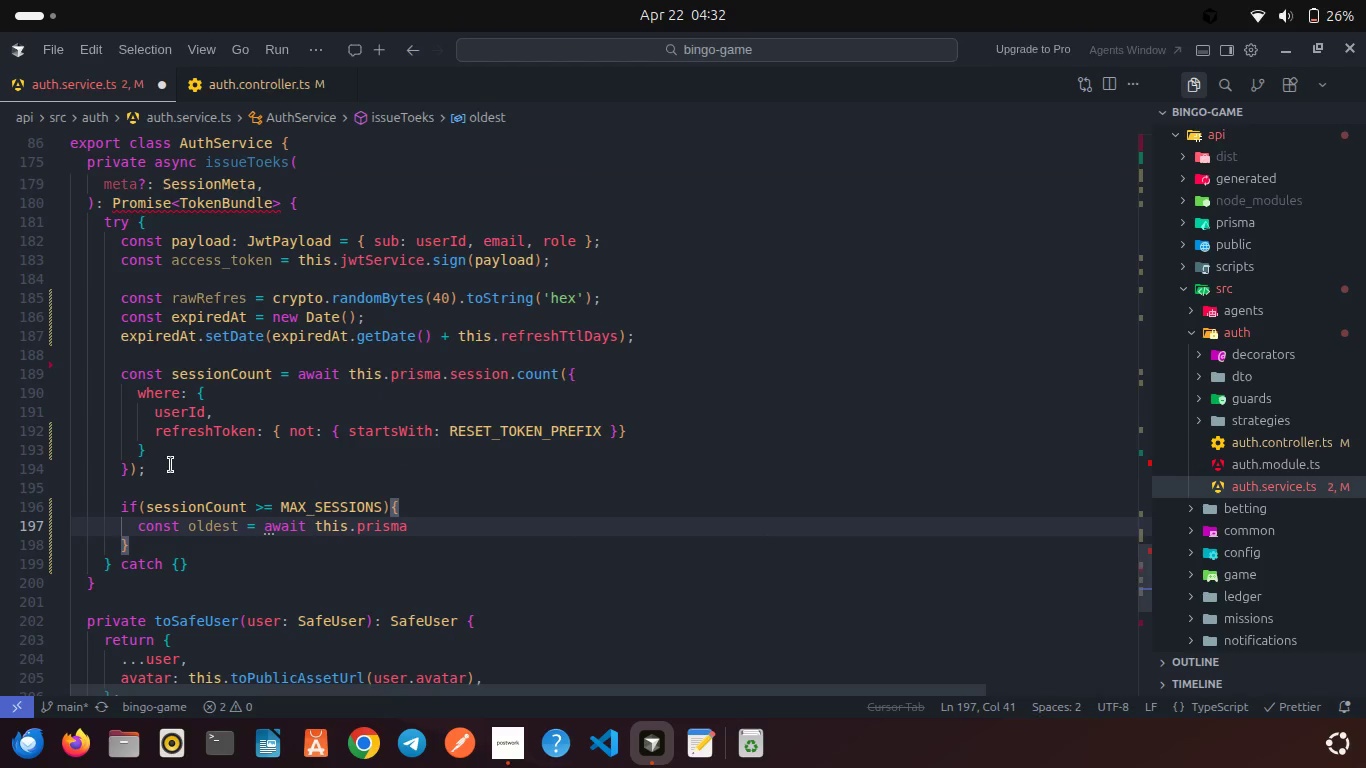 
type(.se)
 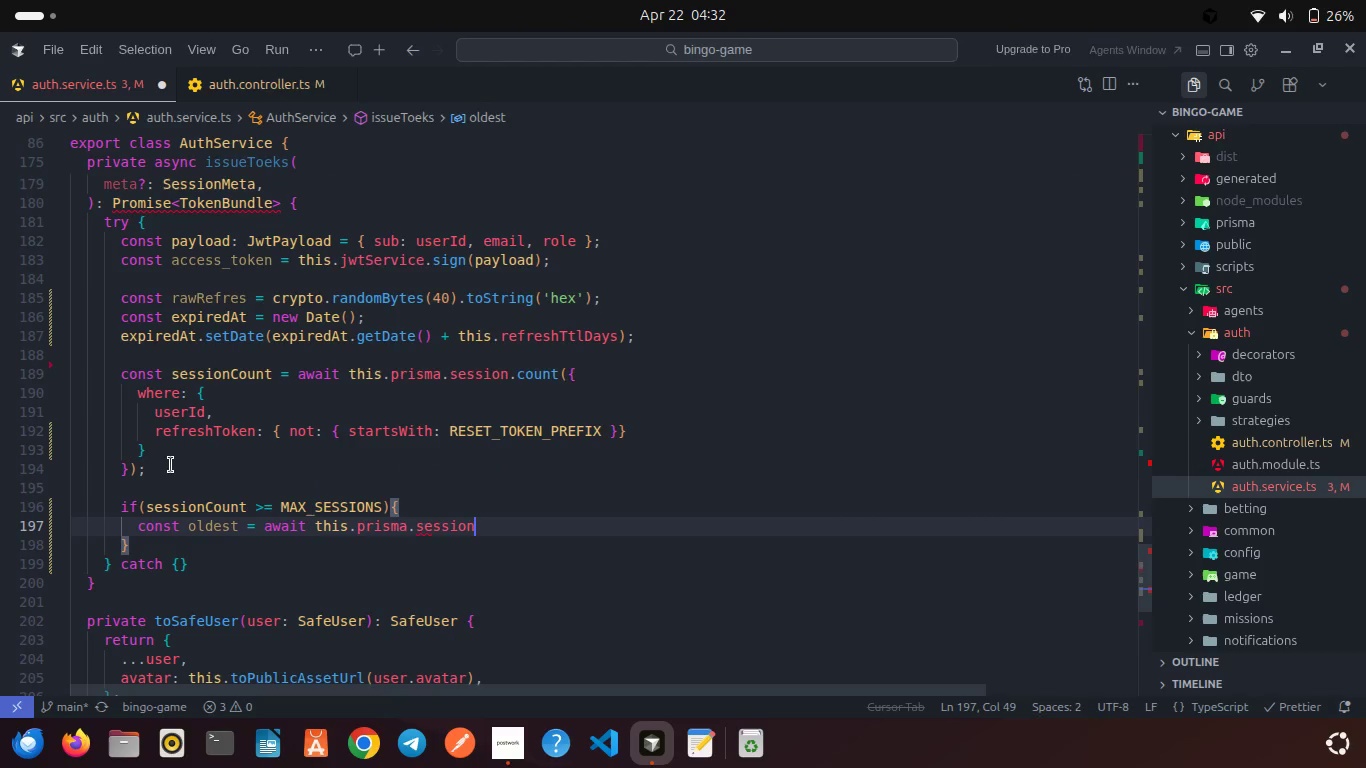 
key(Enter)
 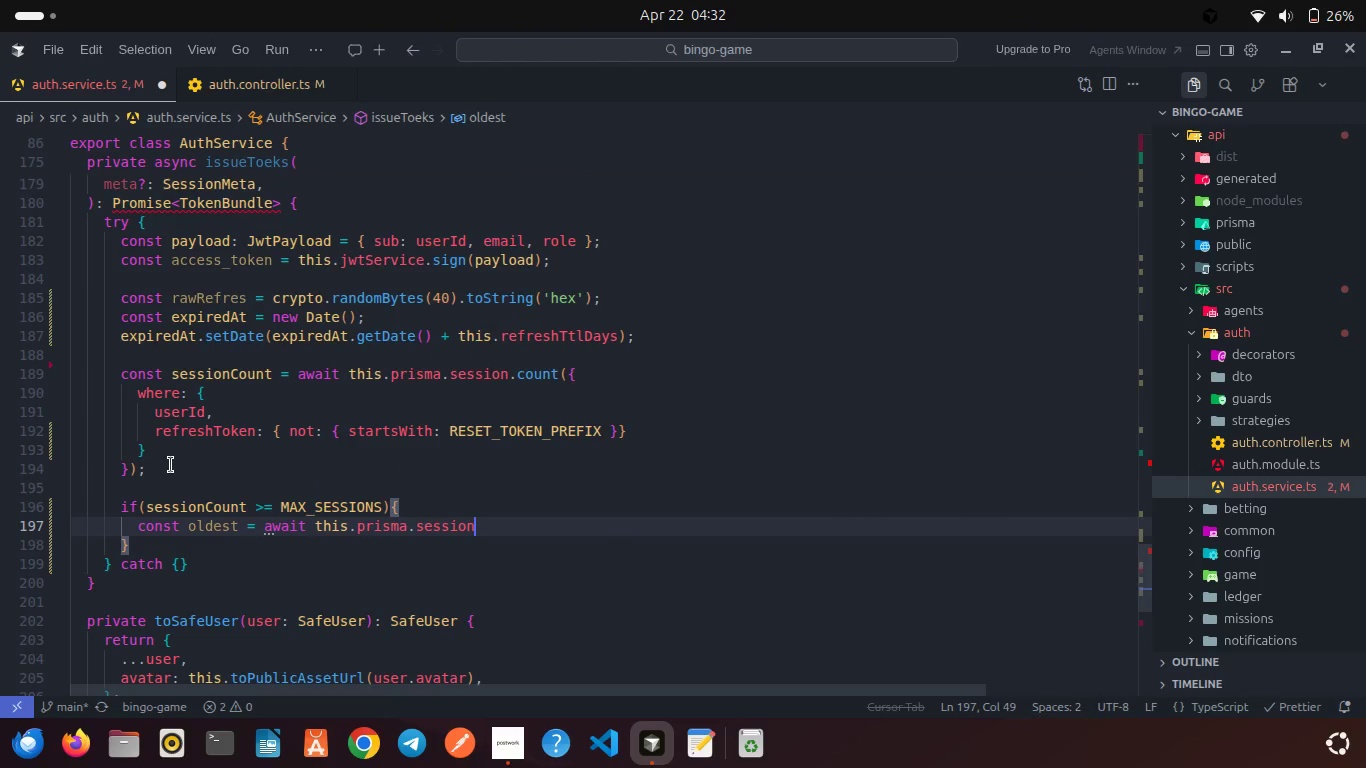 
type(.finF)
 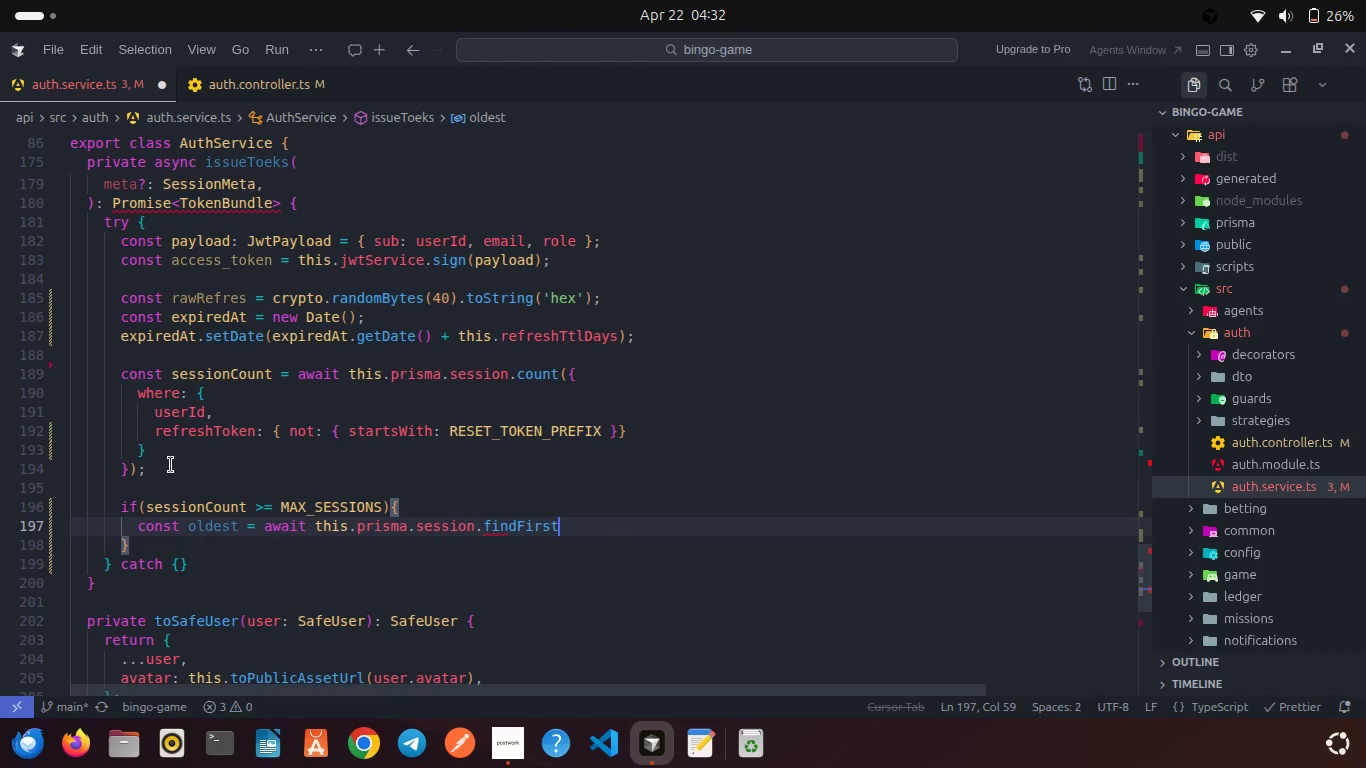 
 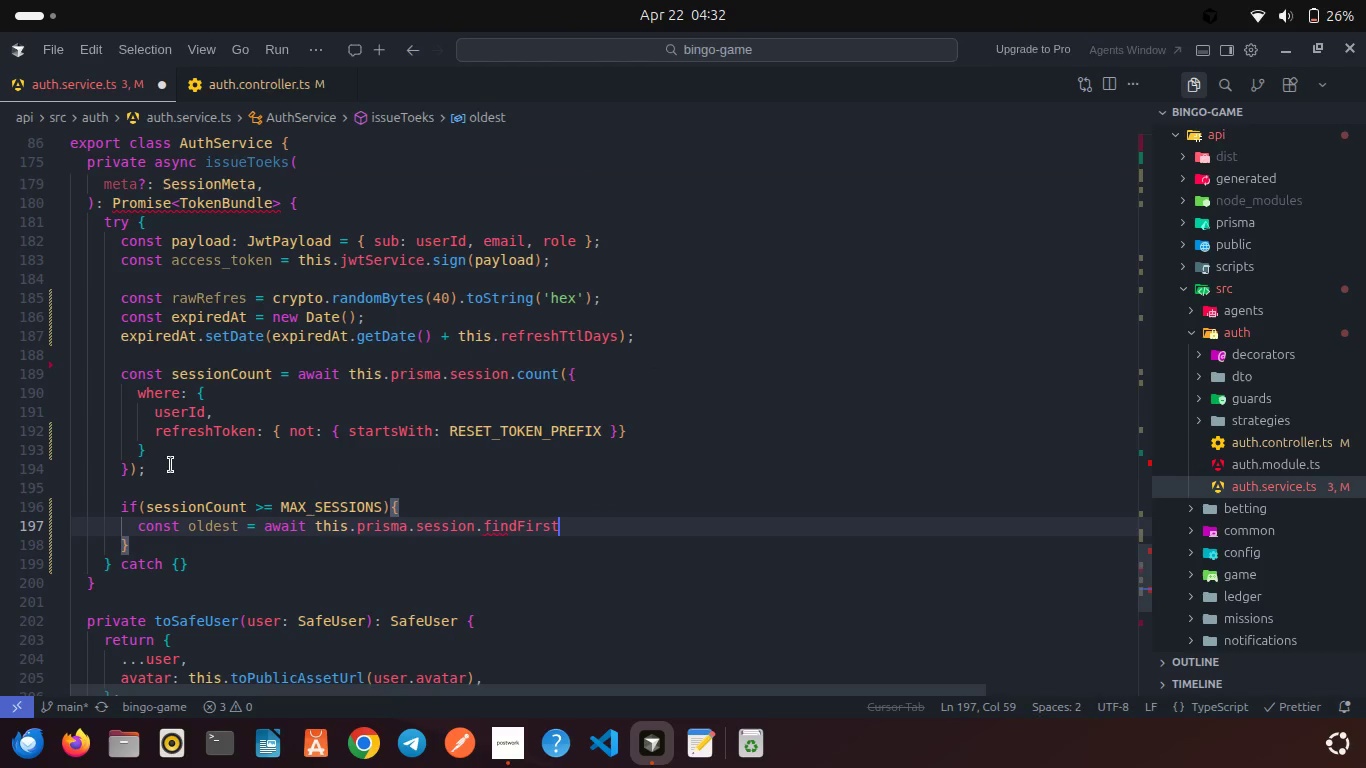 
key(Enter)
 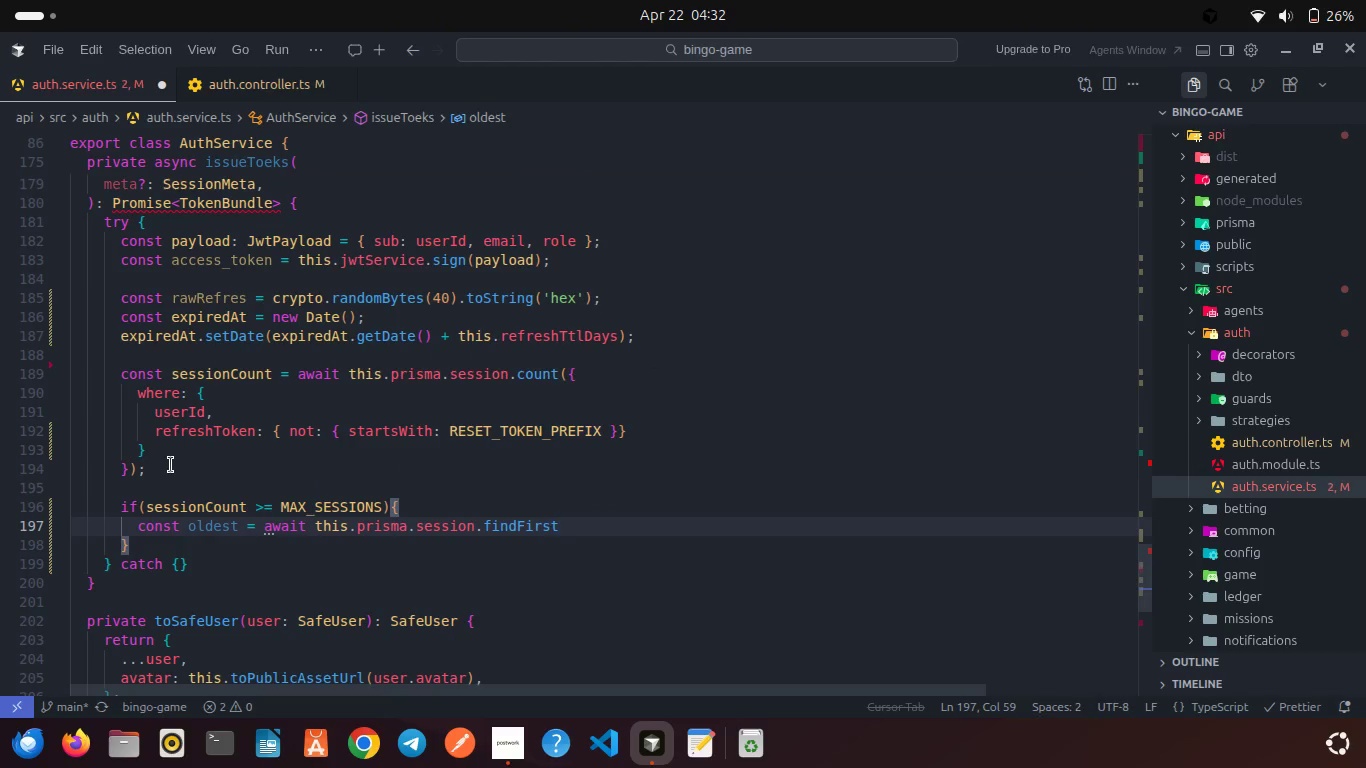 
key(Shift+9)
 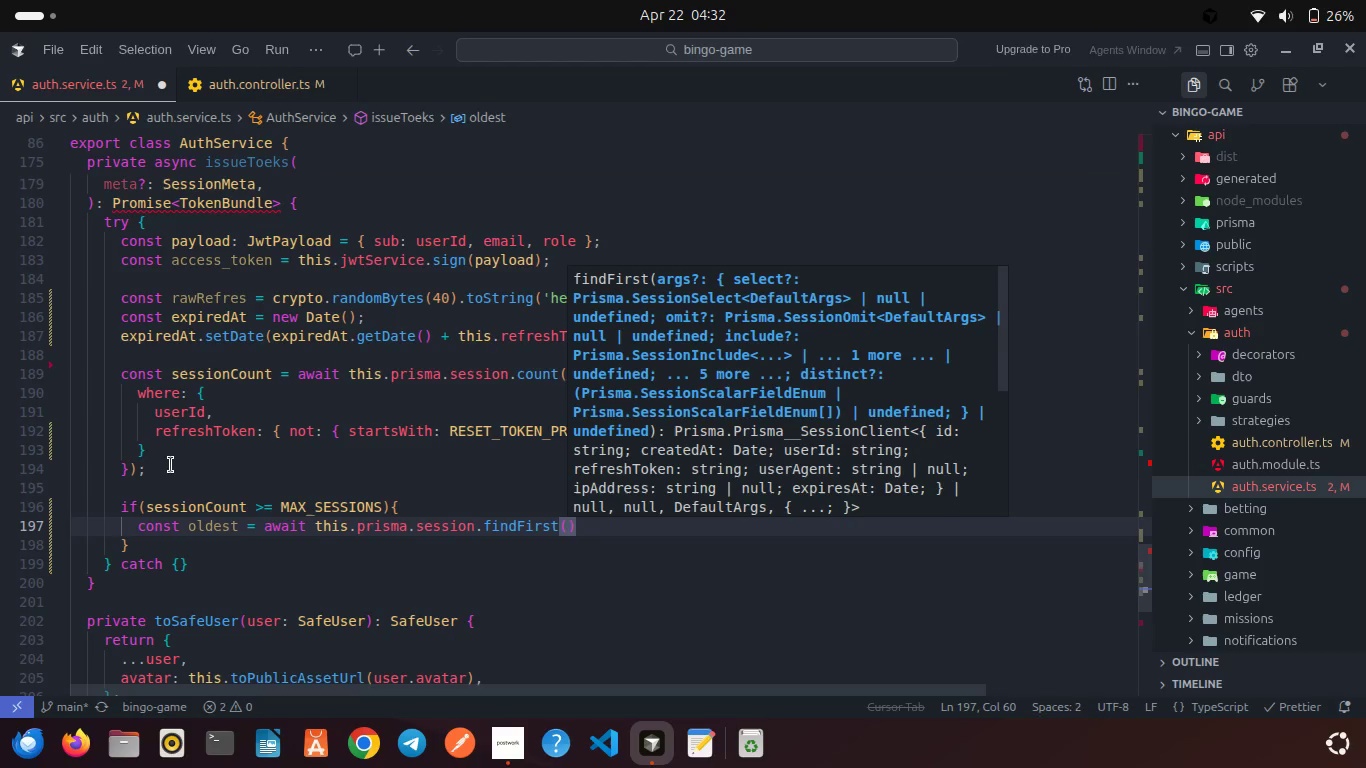 
key(Shift+BracketLeft)
 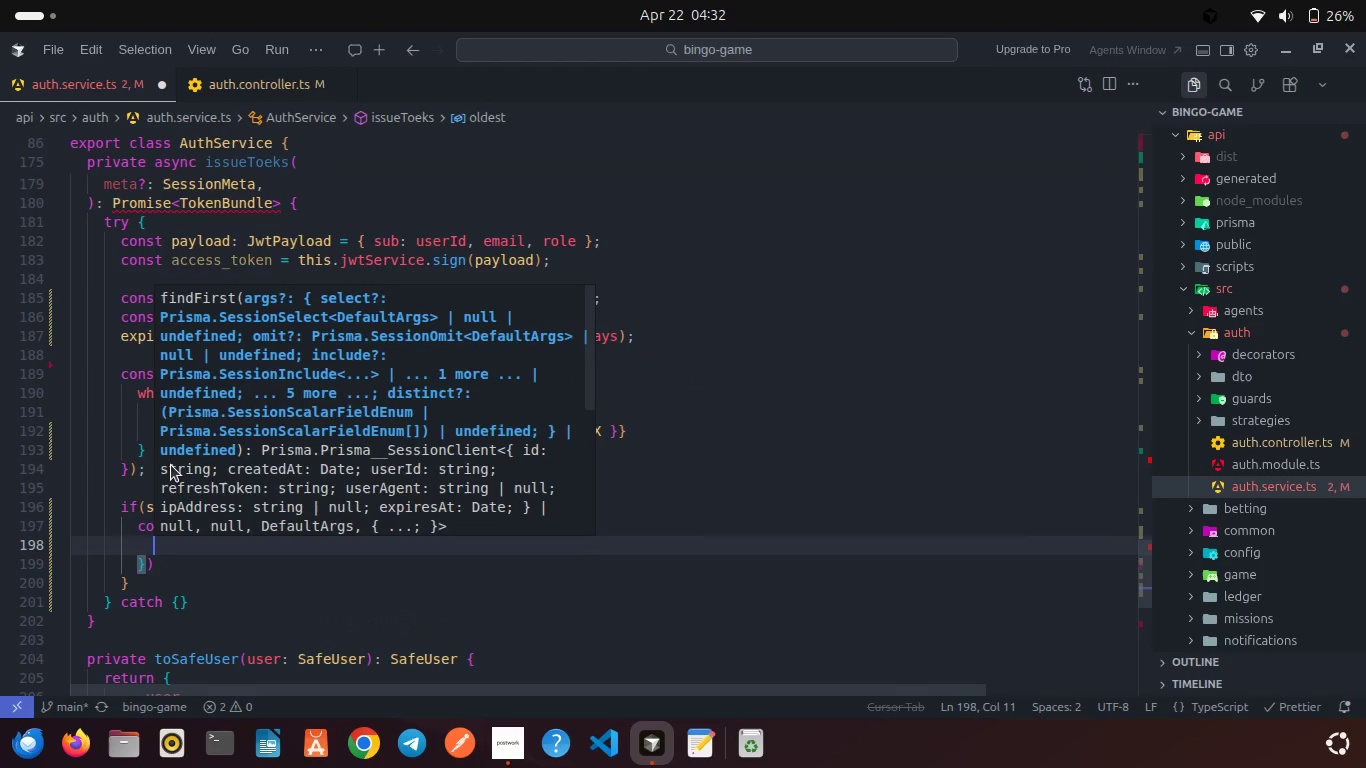 
key(Enter)
 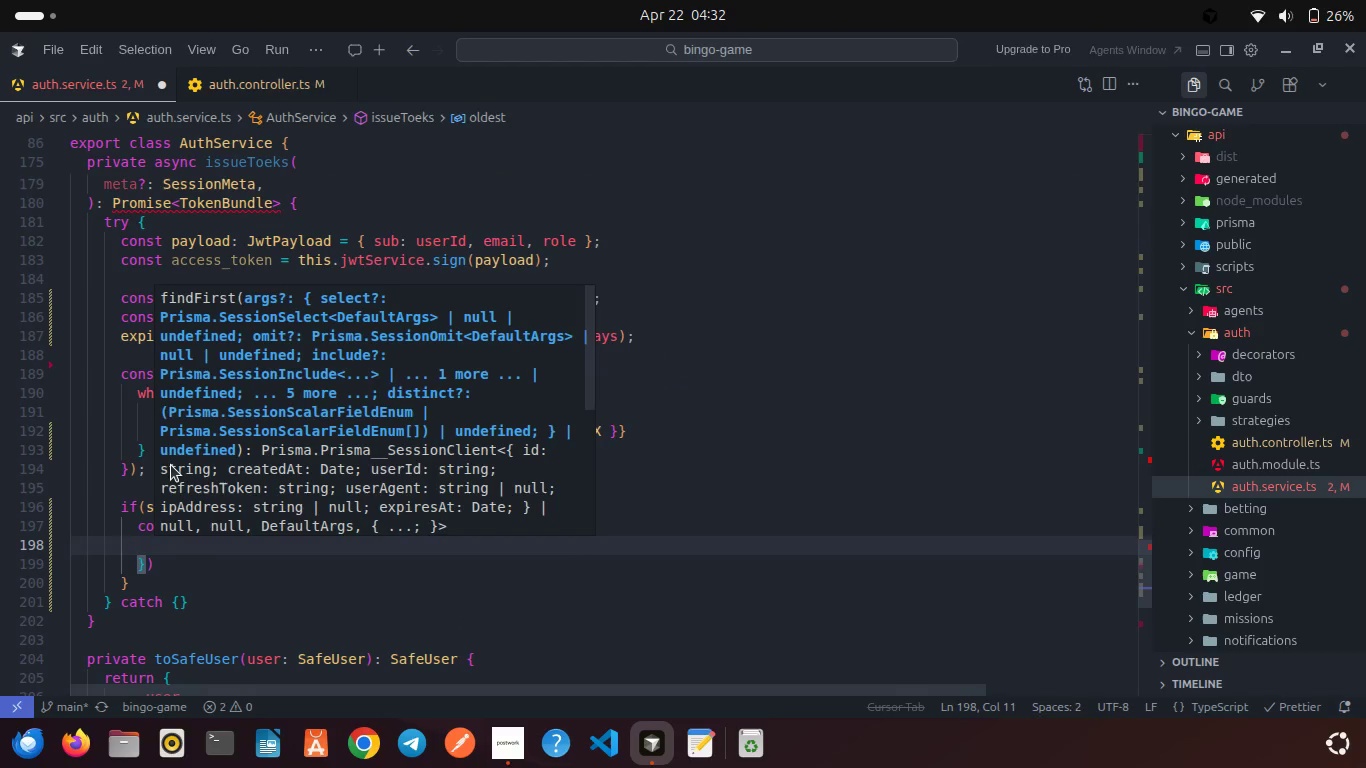 
type(whe)
 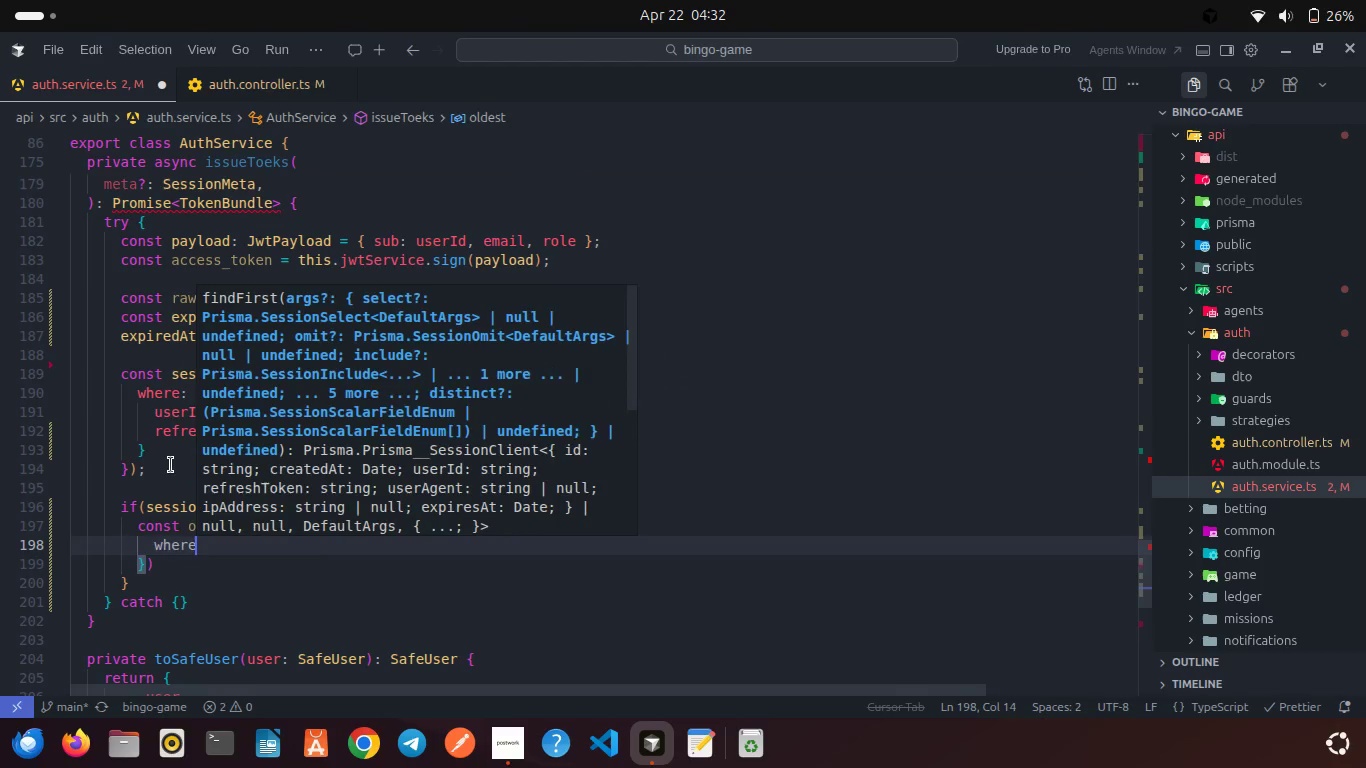 
key(Enter)
 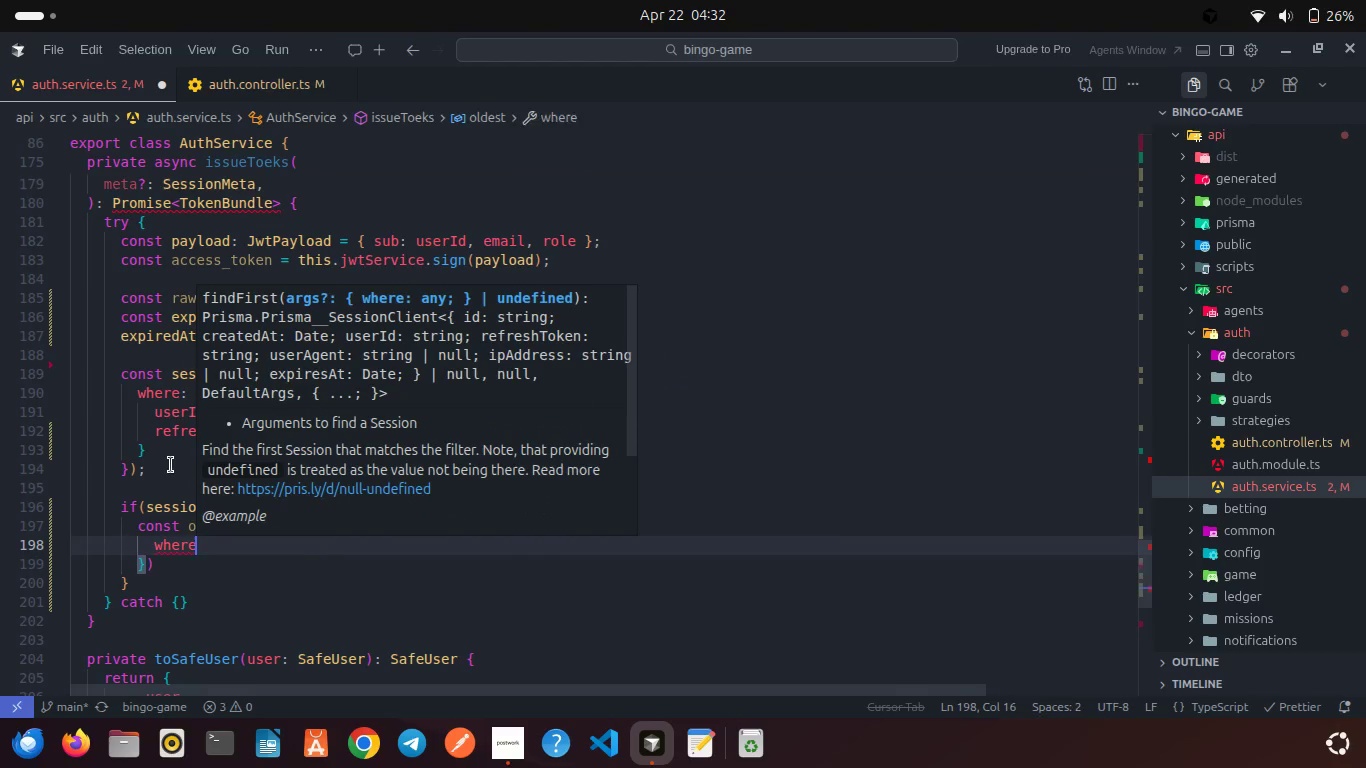 
key(Shift+ShiftRight)
 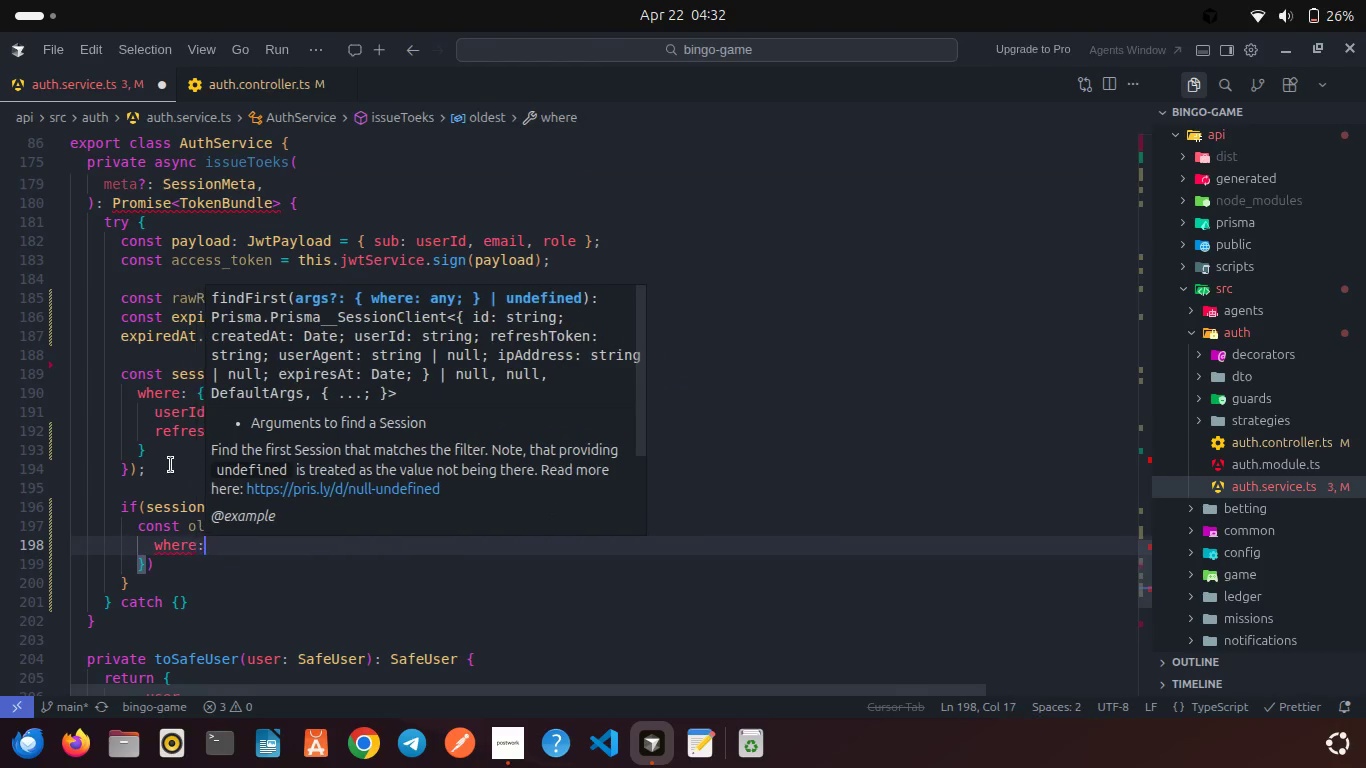 
key(Shift+Semicolon)
 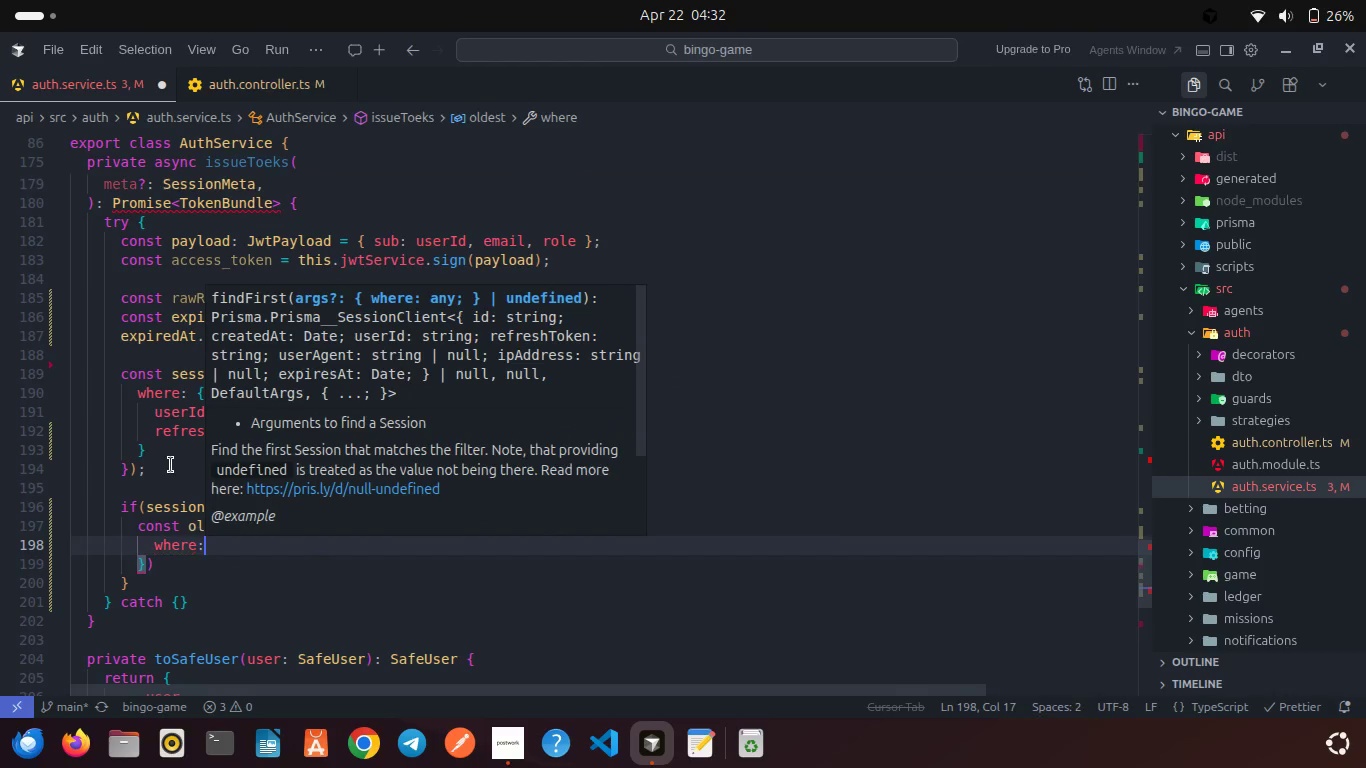 
key(Space)
 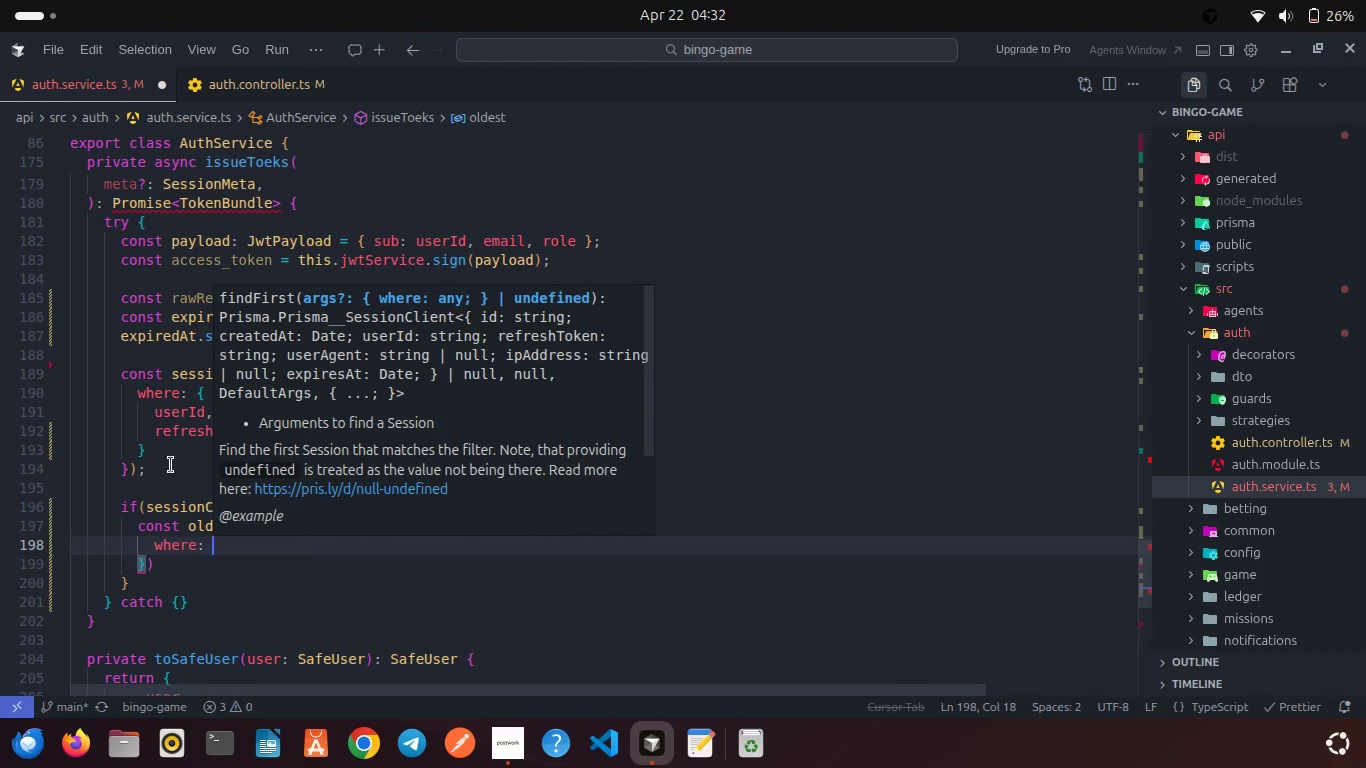 
key(Shift+ShiftRight)
 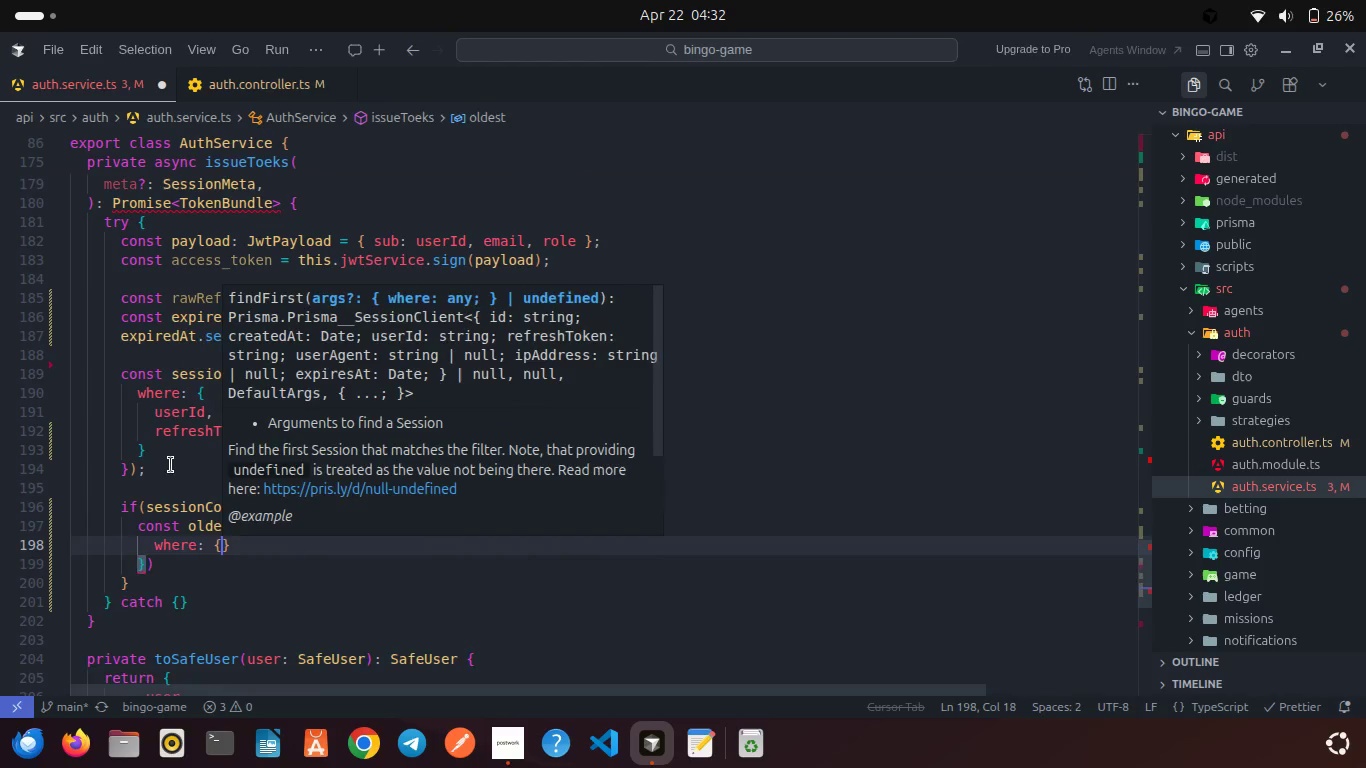 
key(Shift+BracketLeft)
 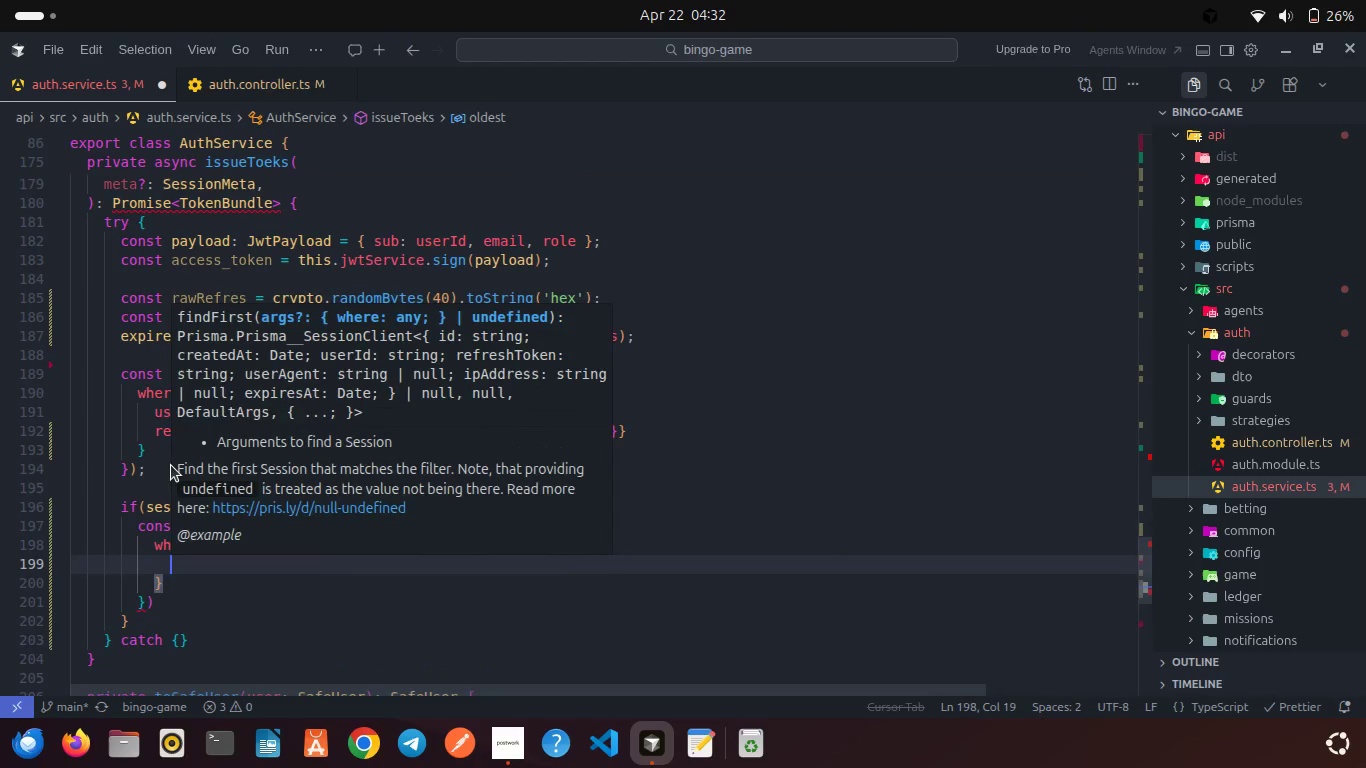 
key(Enter)
 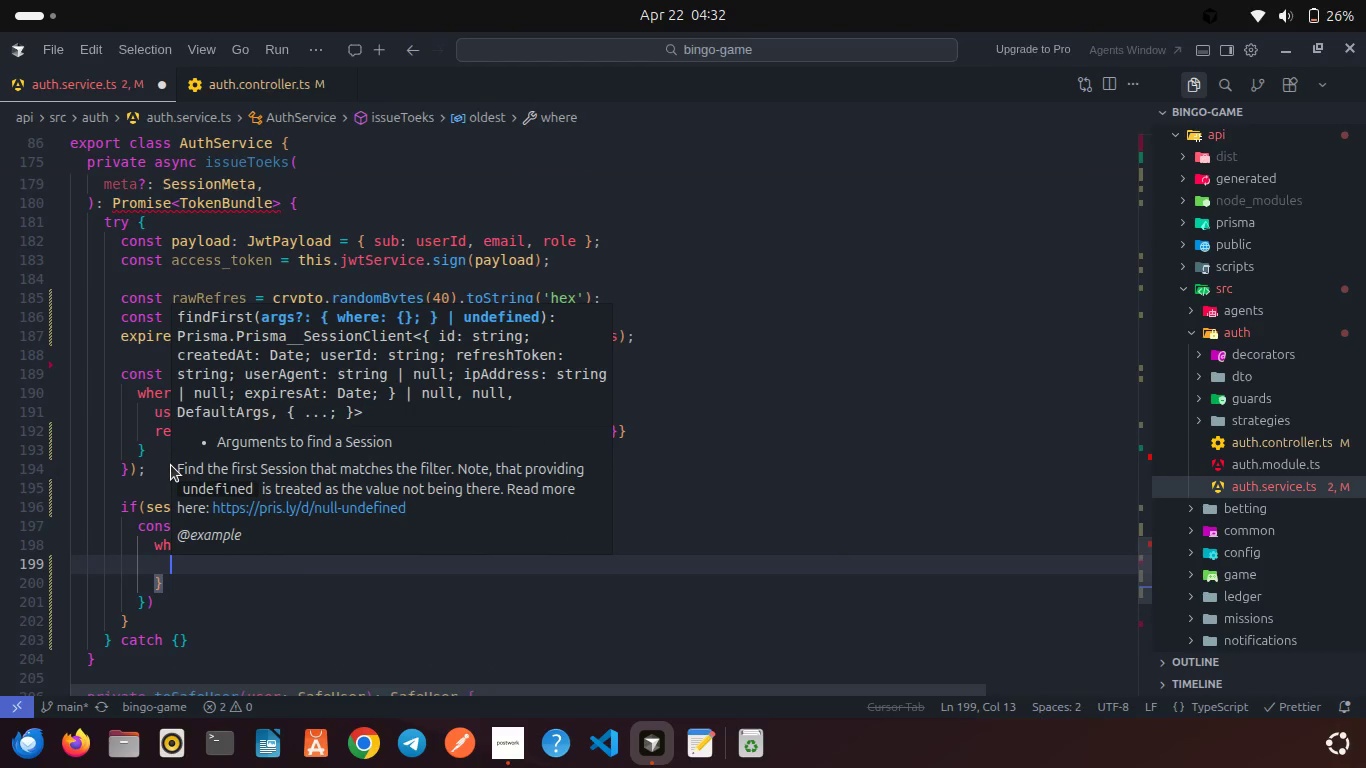 
type(us)
 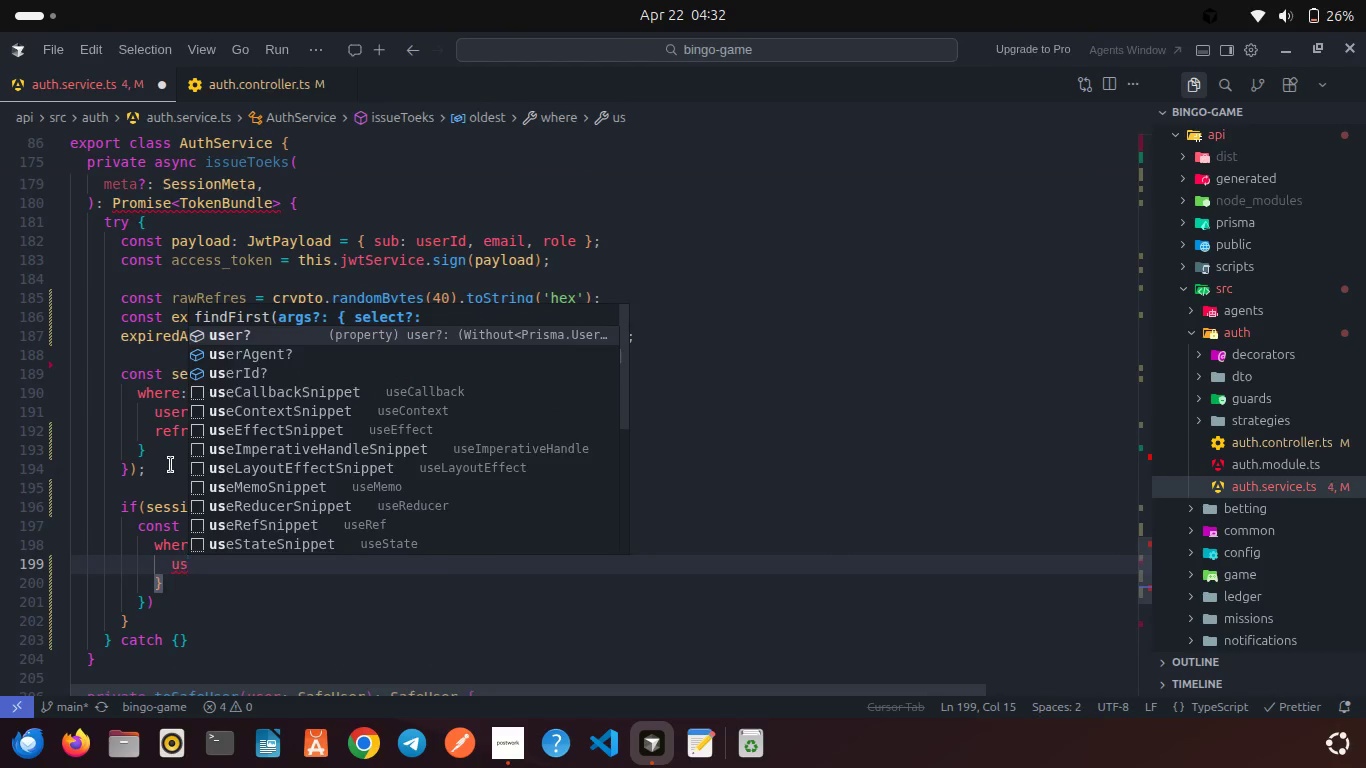 
key(Enter)
 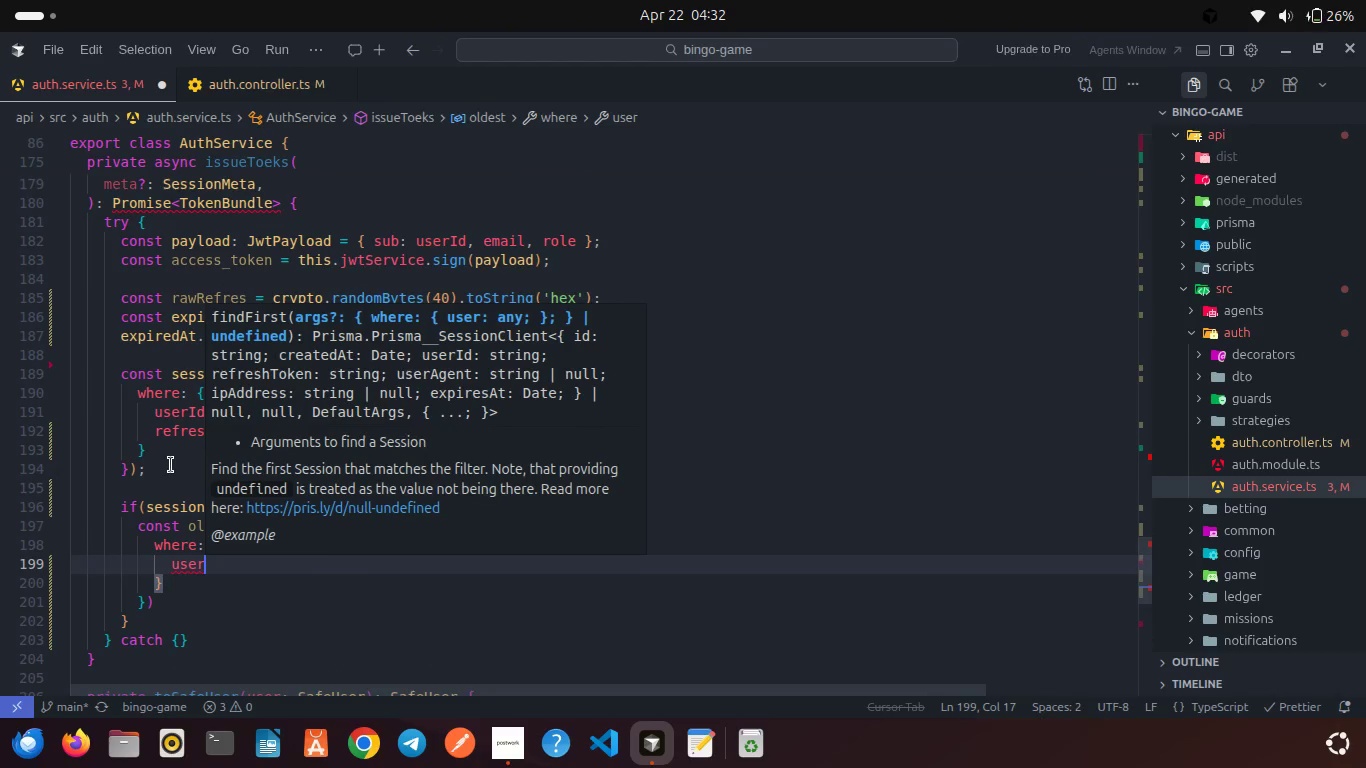 
type(Id)
 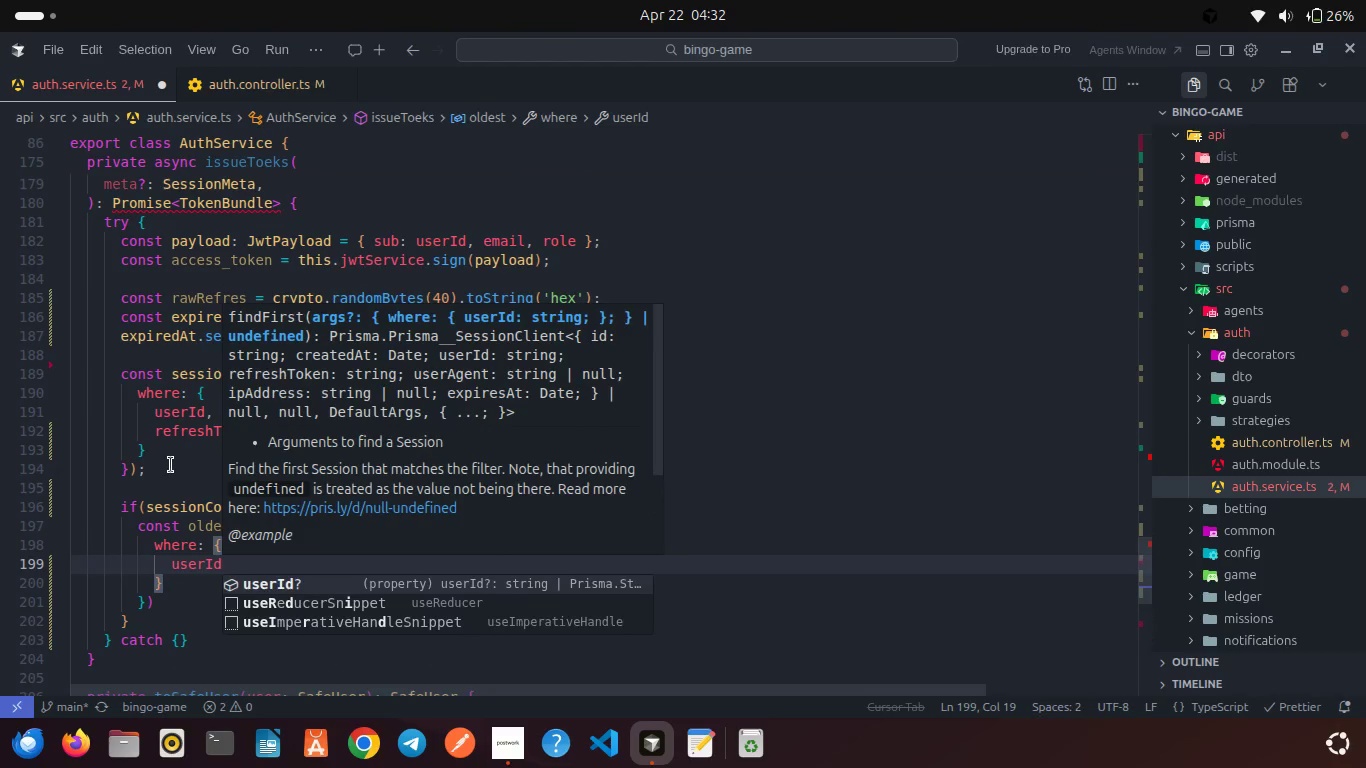 
key(Enter)
 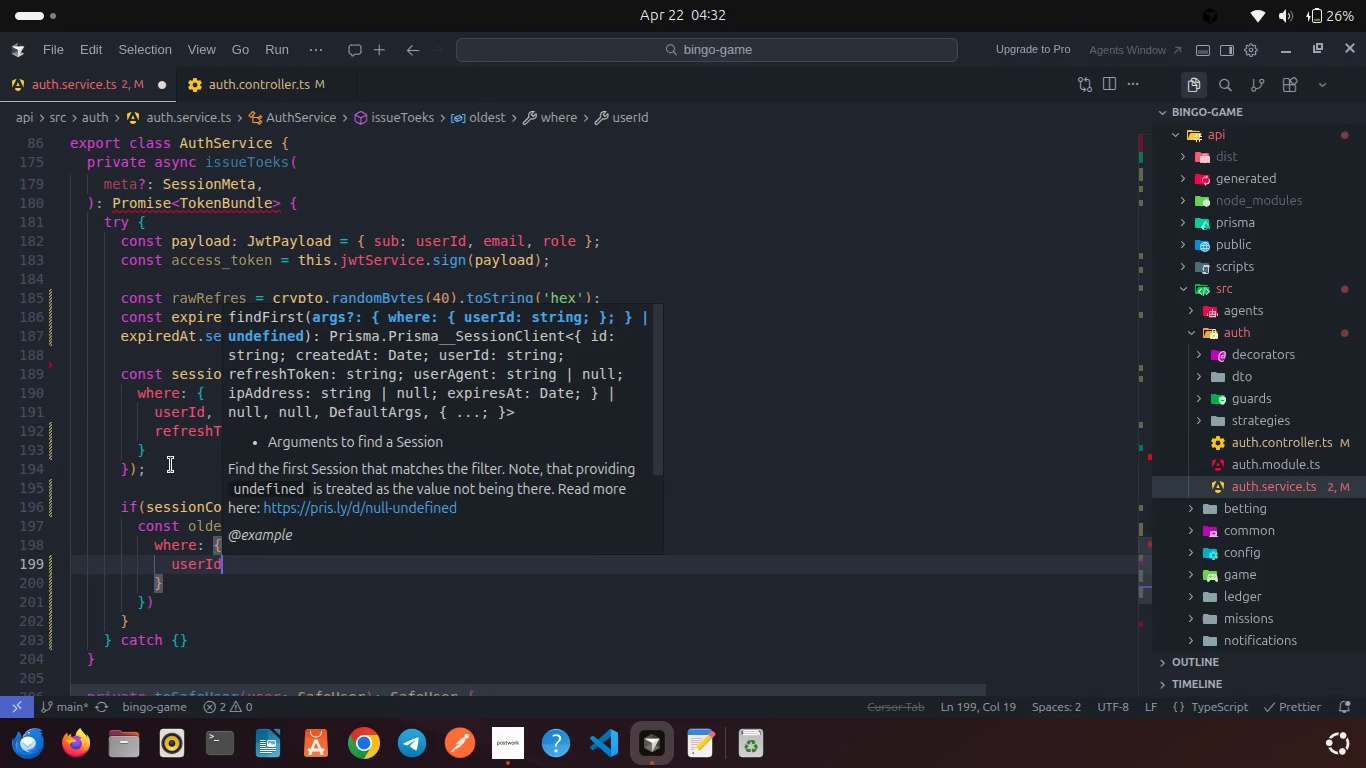 
key(Comma)
 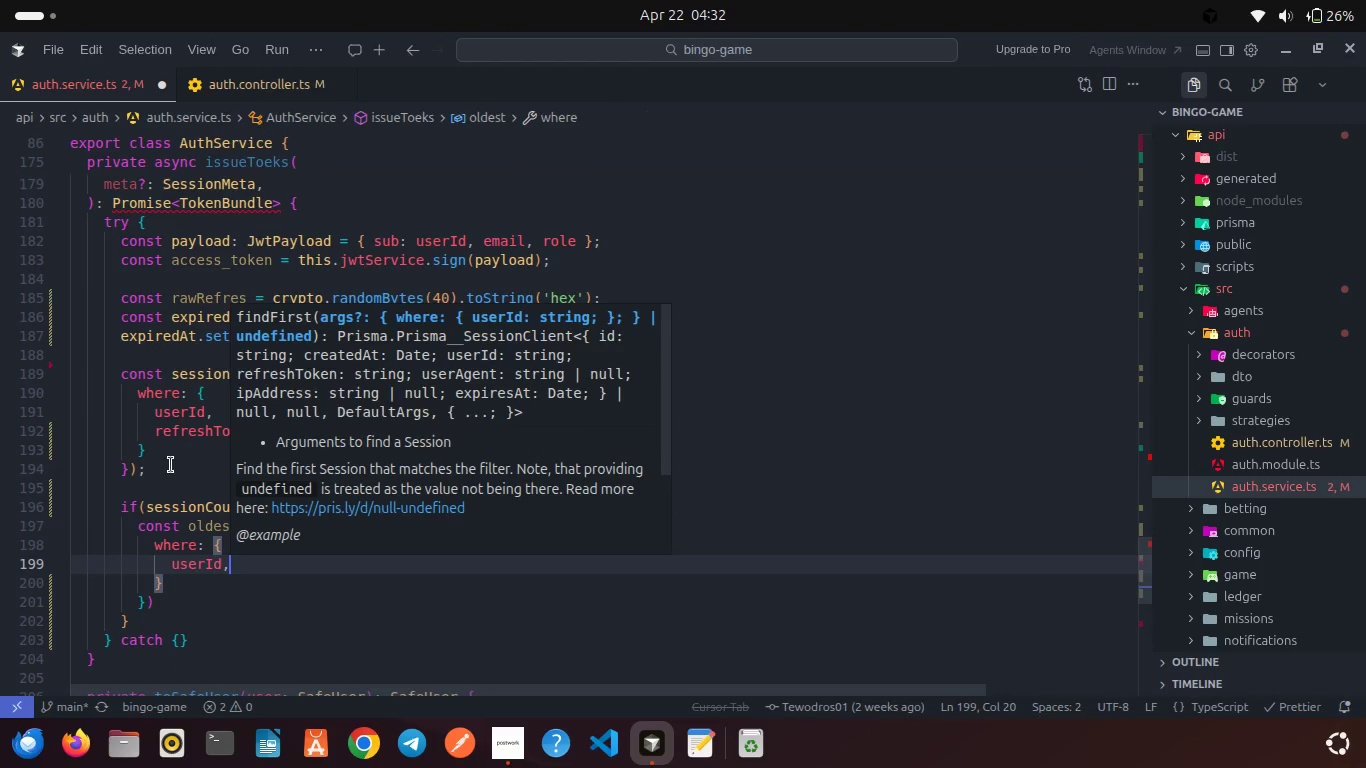 
key(Enter)
 